 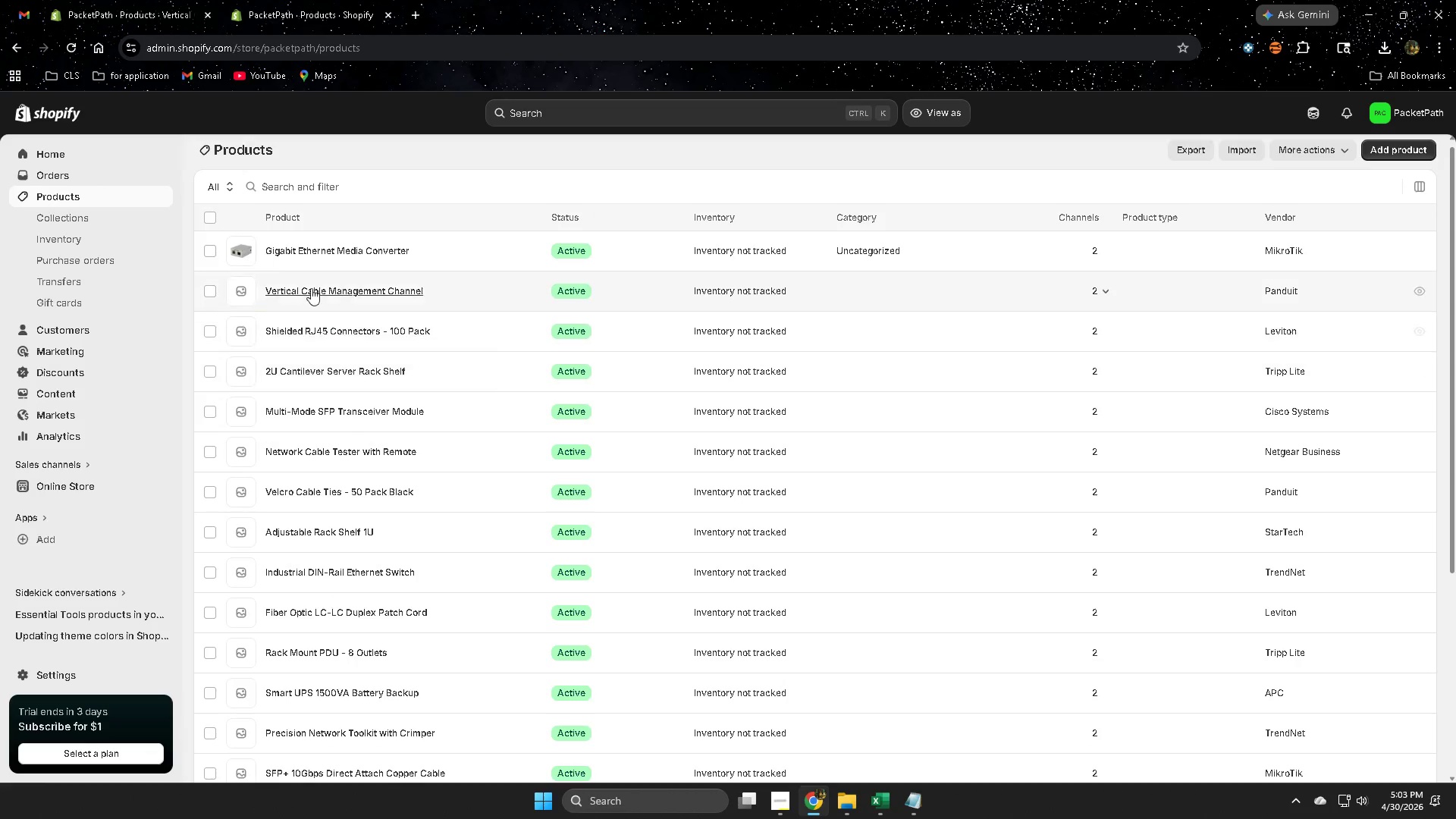 
left_click([298, 251])
 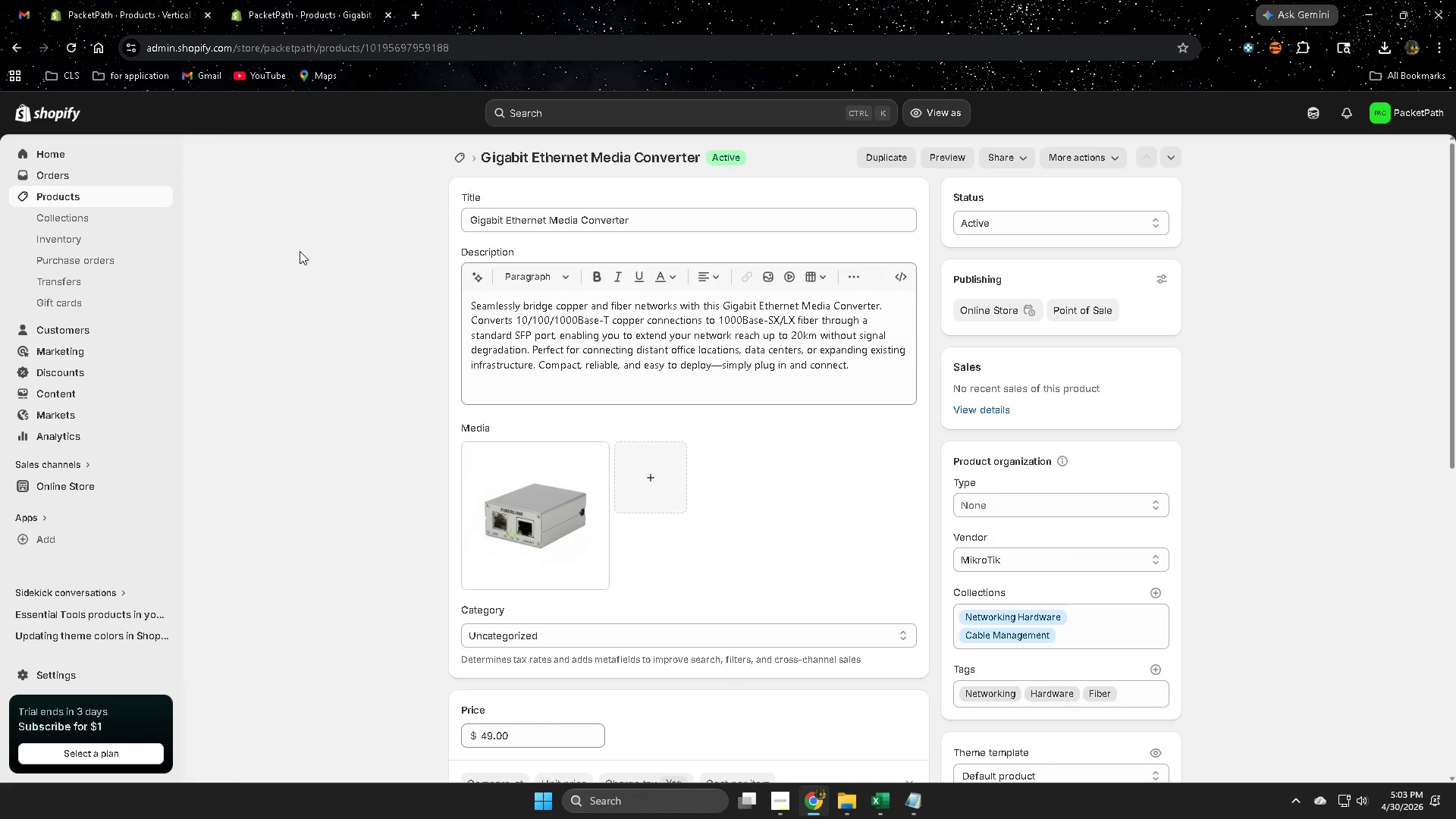 
scroll: coordinate [833, 490], scroll_direction: down, amount: 9.0
 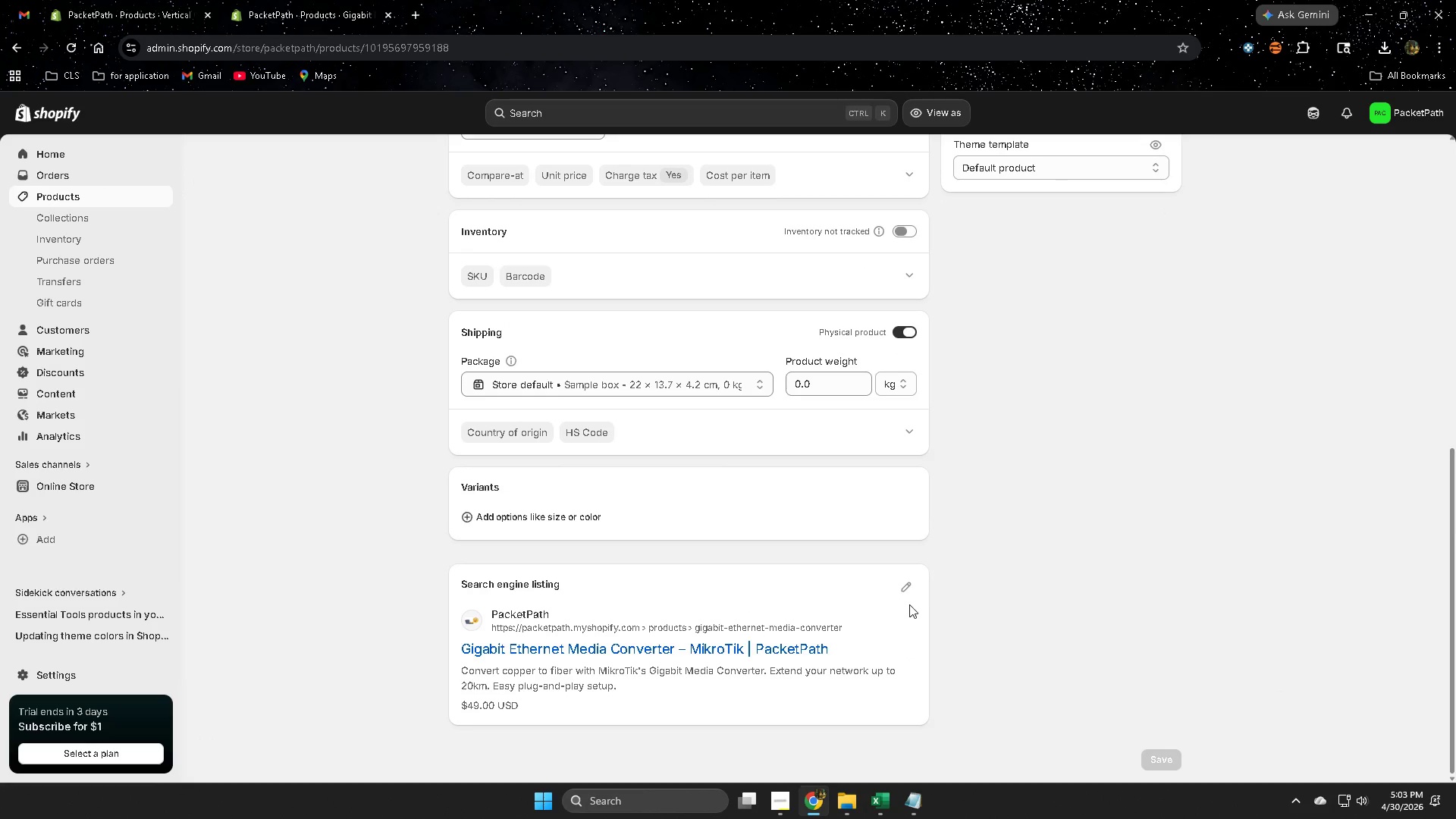 
left_click([906, 590])
 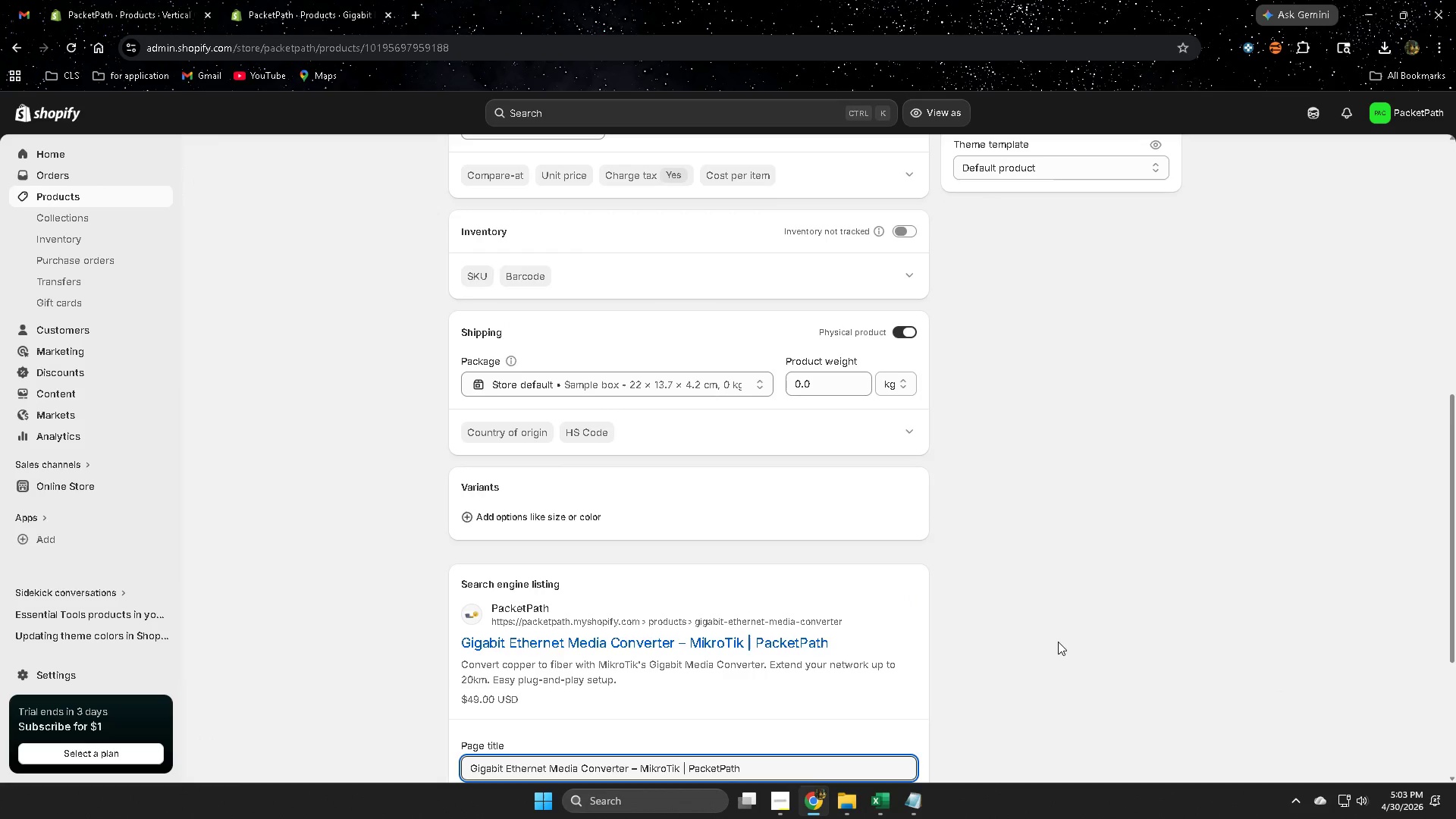 
scroll: coordinate [1055, 642], scroll_direction: down, amount: 4.0
 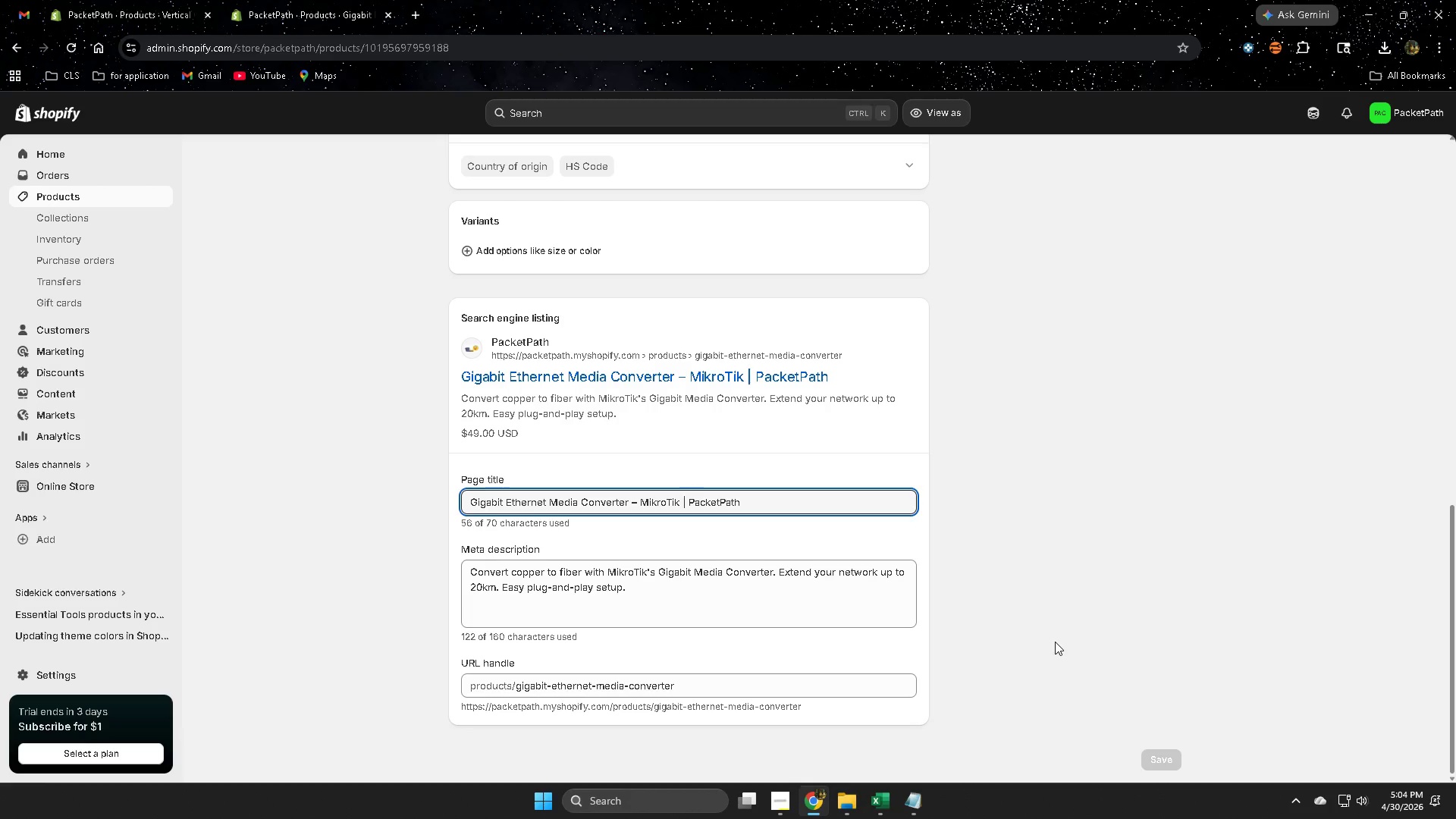 
scroll: coordinate [984, 629], scroll_direction: up, amount: 16.0
 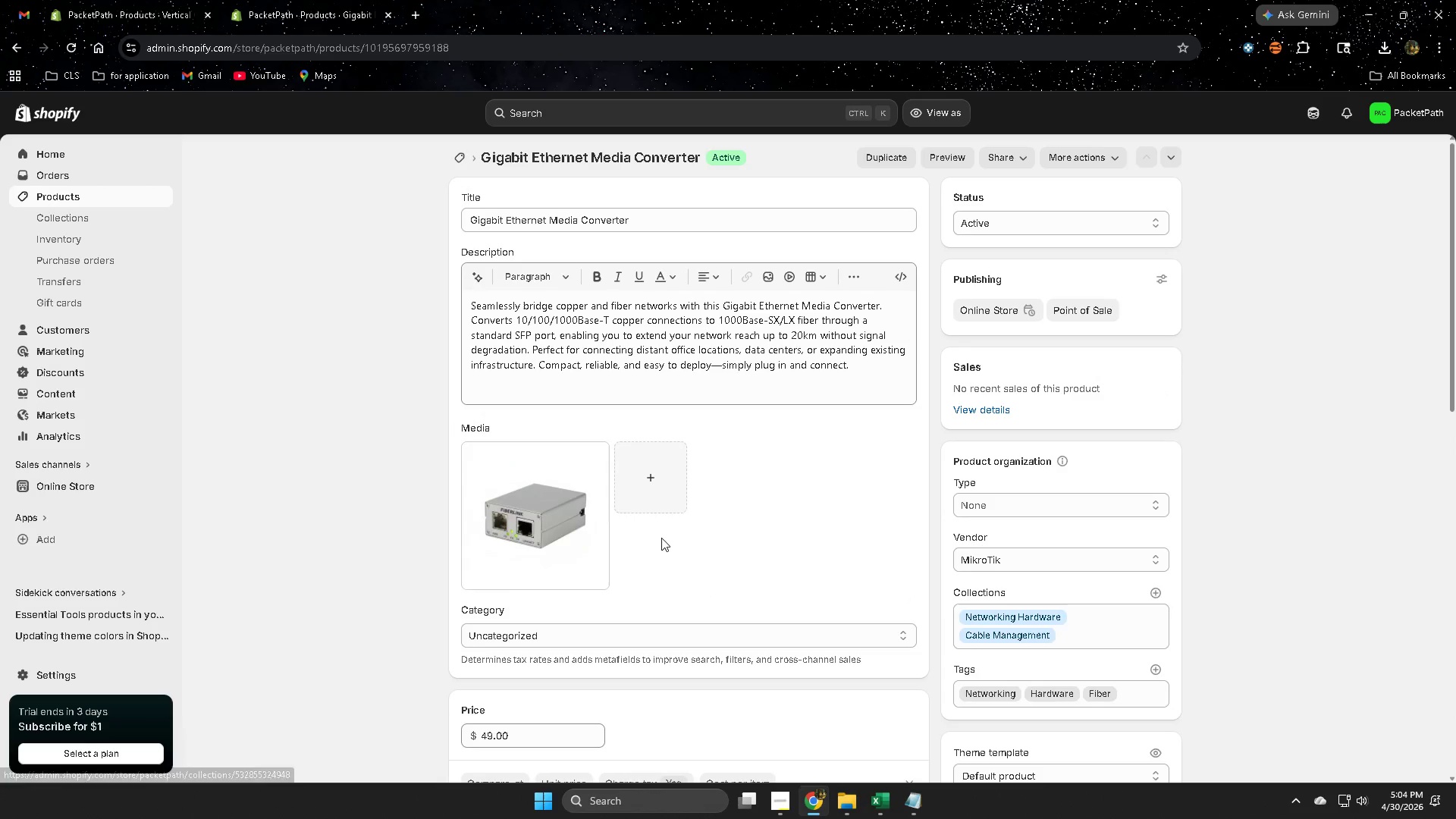 
left_click([579, 463])
 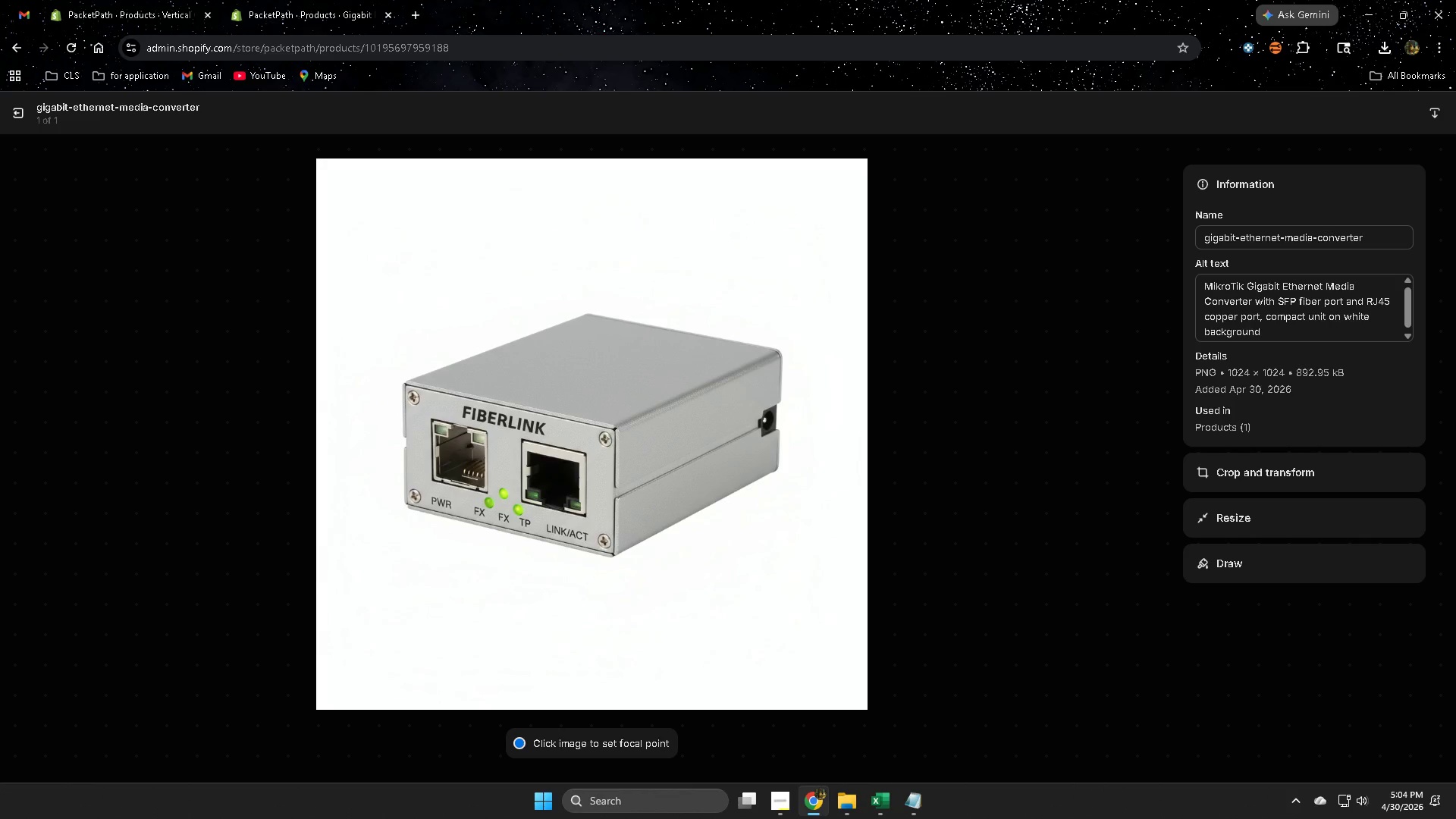 
mouse_move([33, 116])
 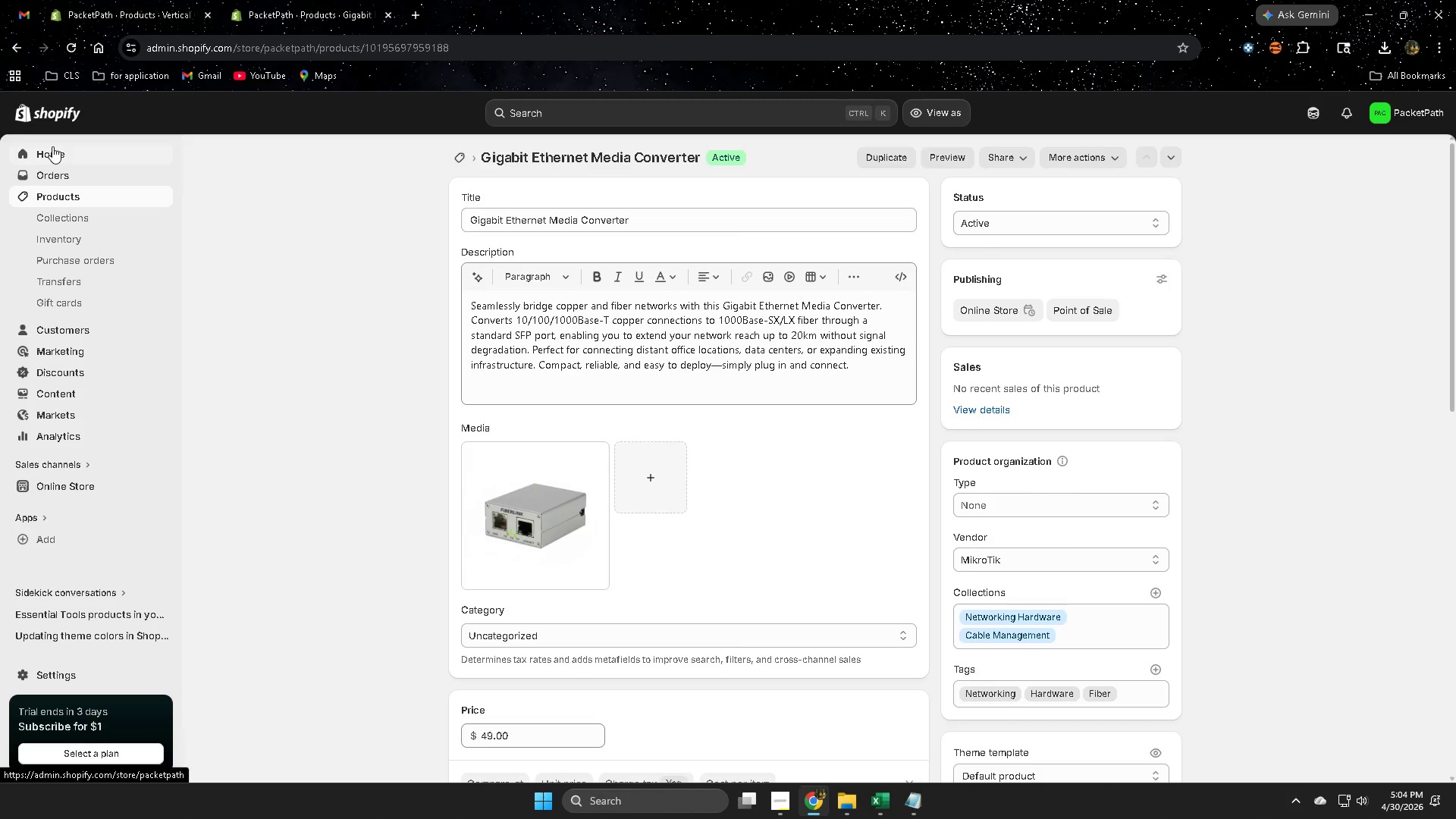 
scroll: coordinate [692, 556], scroll_direction: down, amount: 5.0
 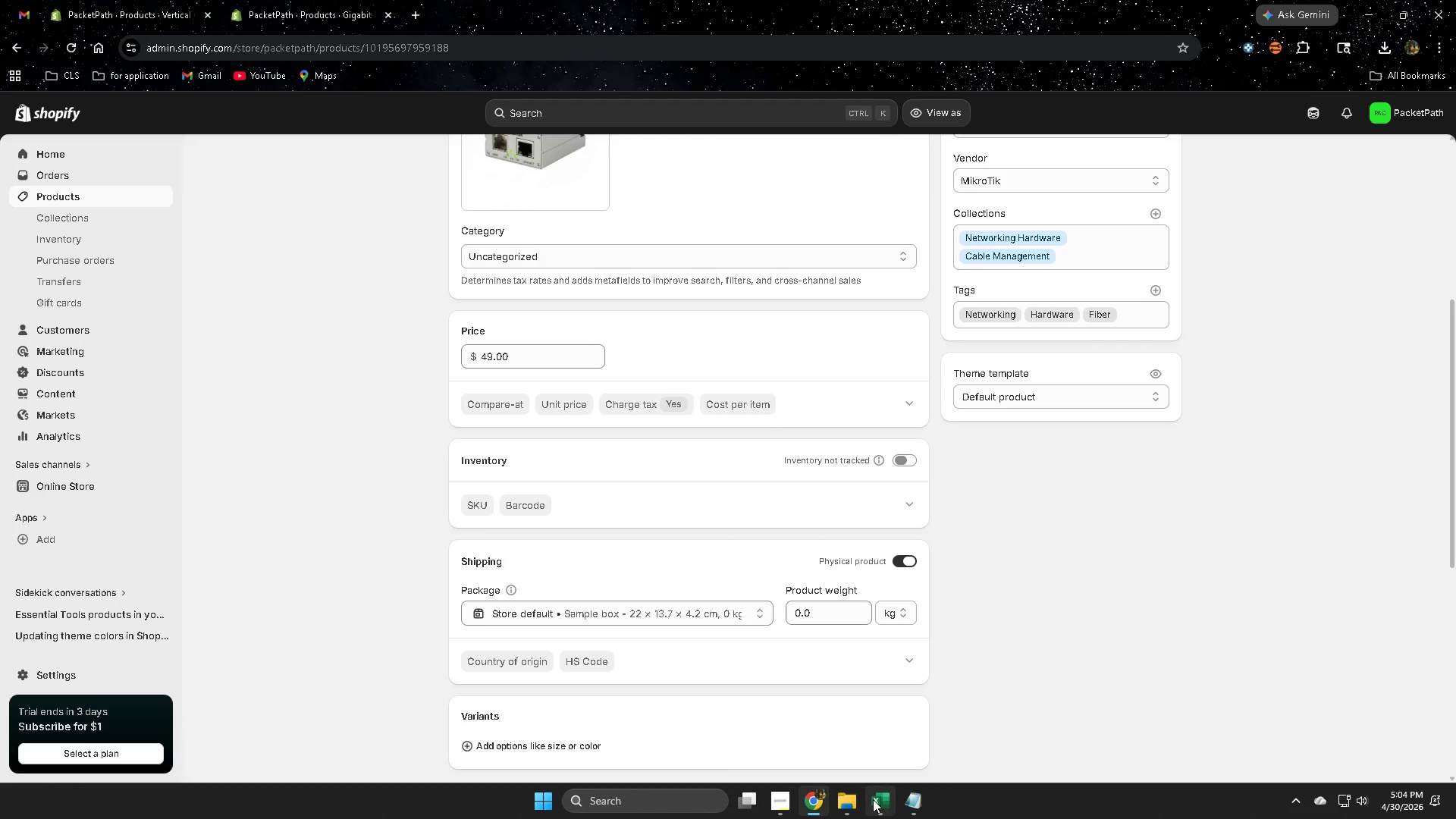 
left_click([875, 796])
 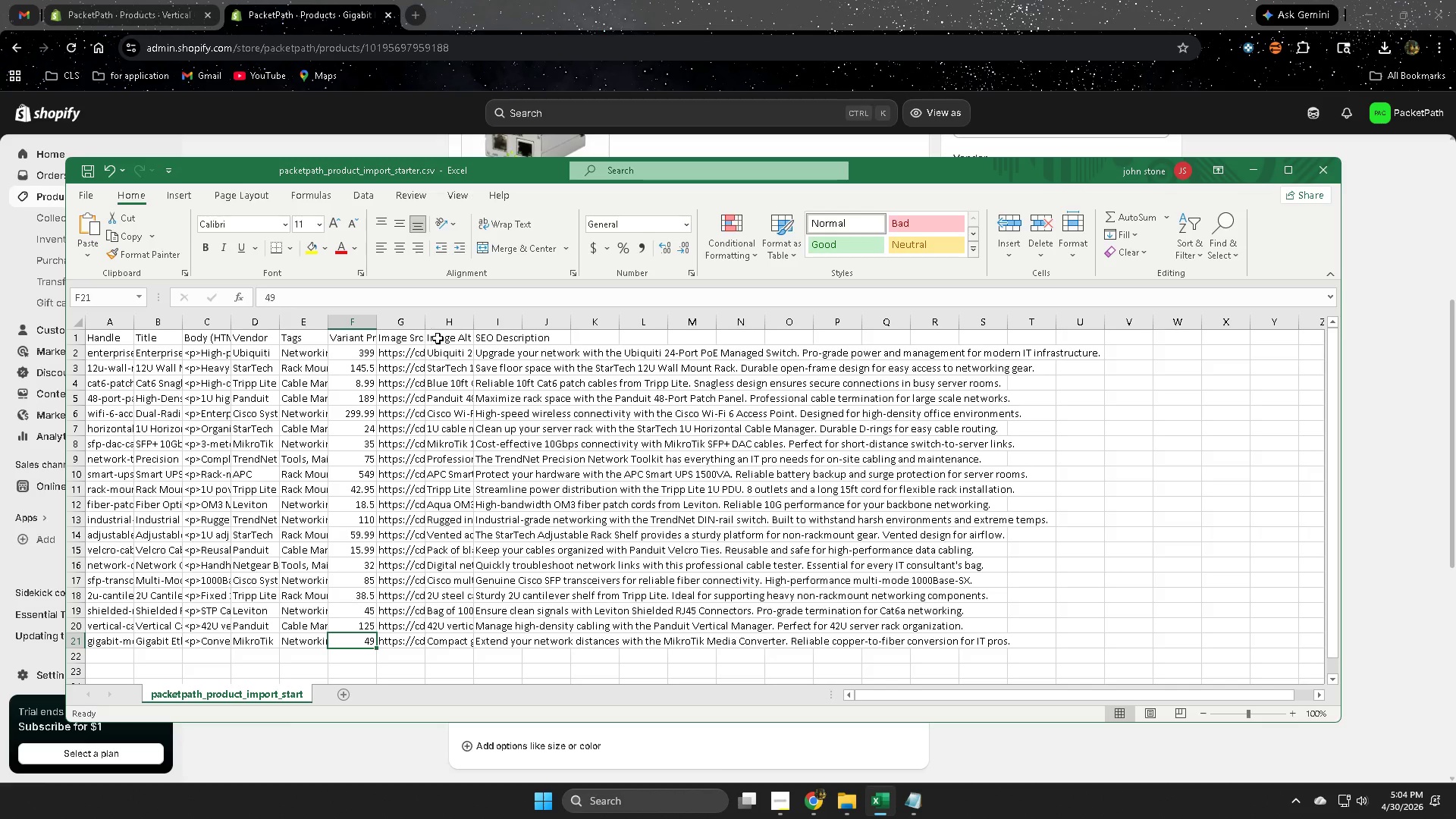 
wait(16.67)
 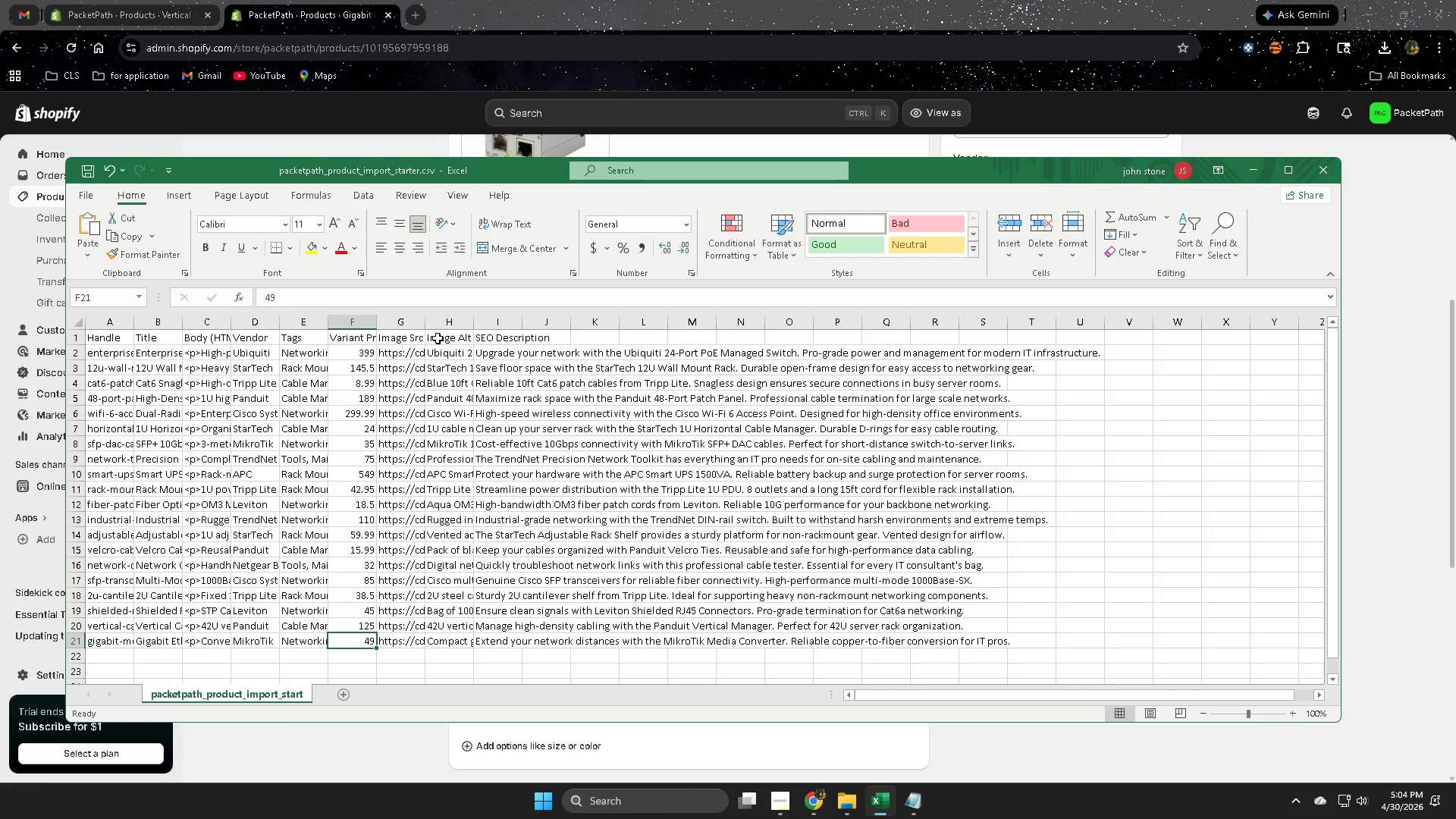 
scroll: coordinate [1114, 557], scroll_direction: up, amount: 5.0
 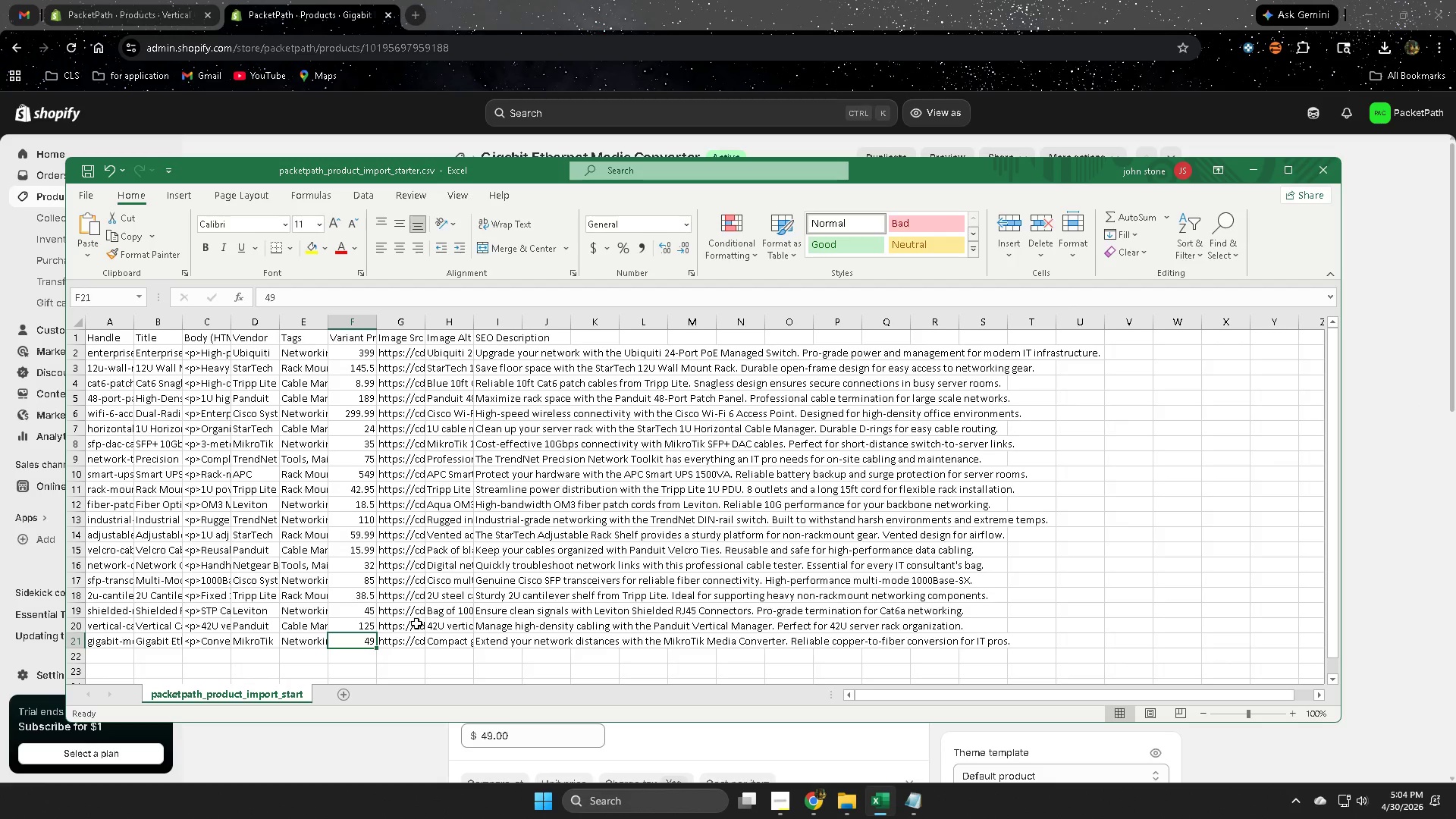 
wait(9.93)
 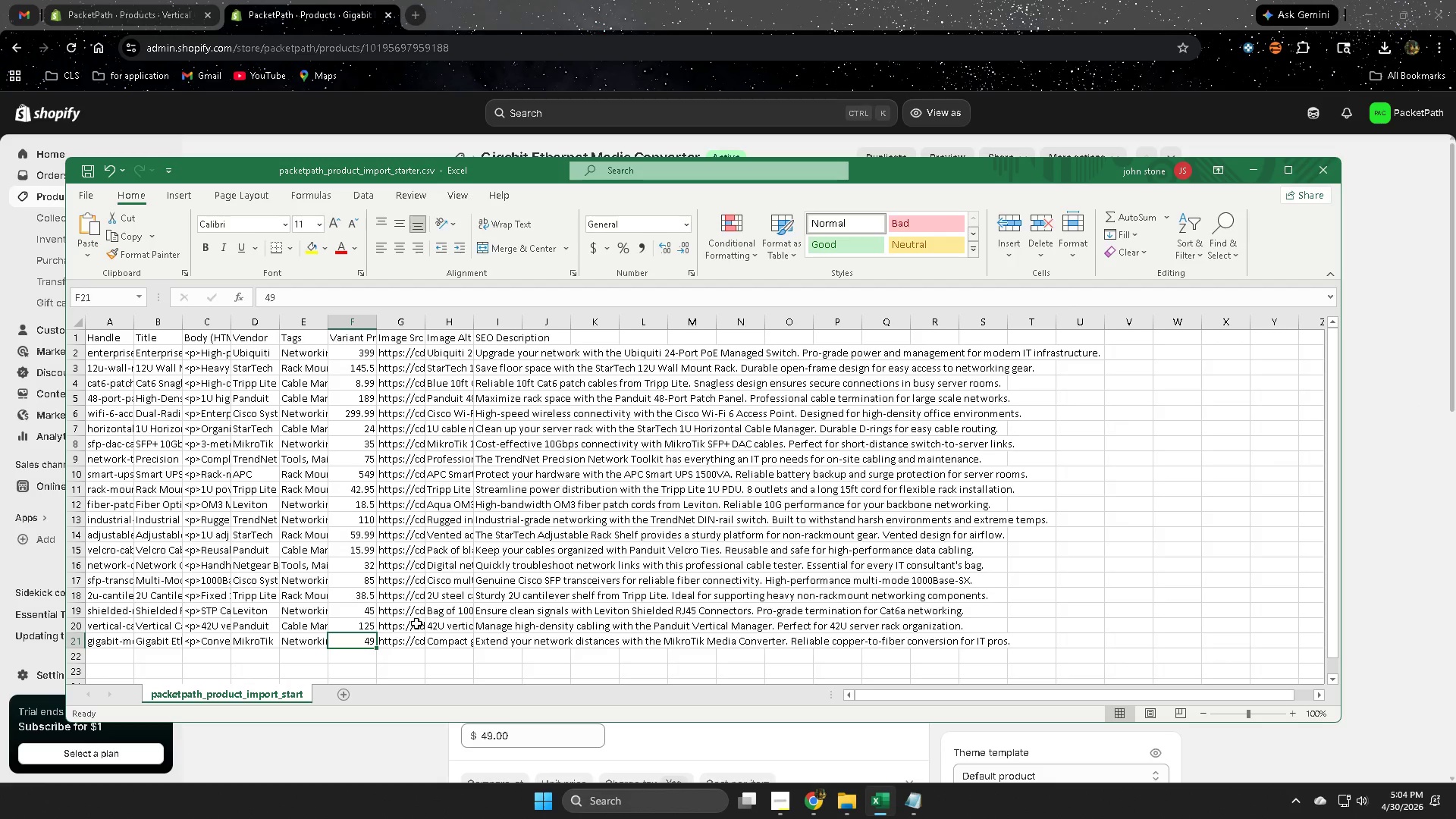 
double_click([453, 640])
 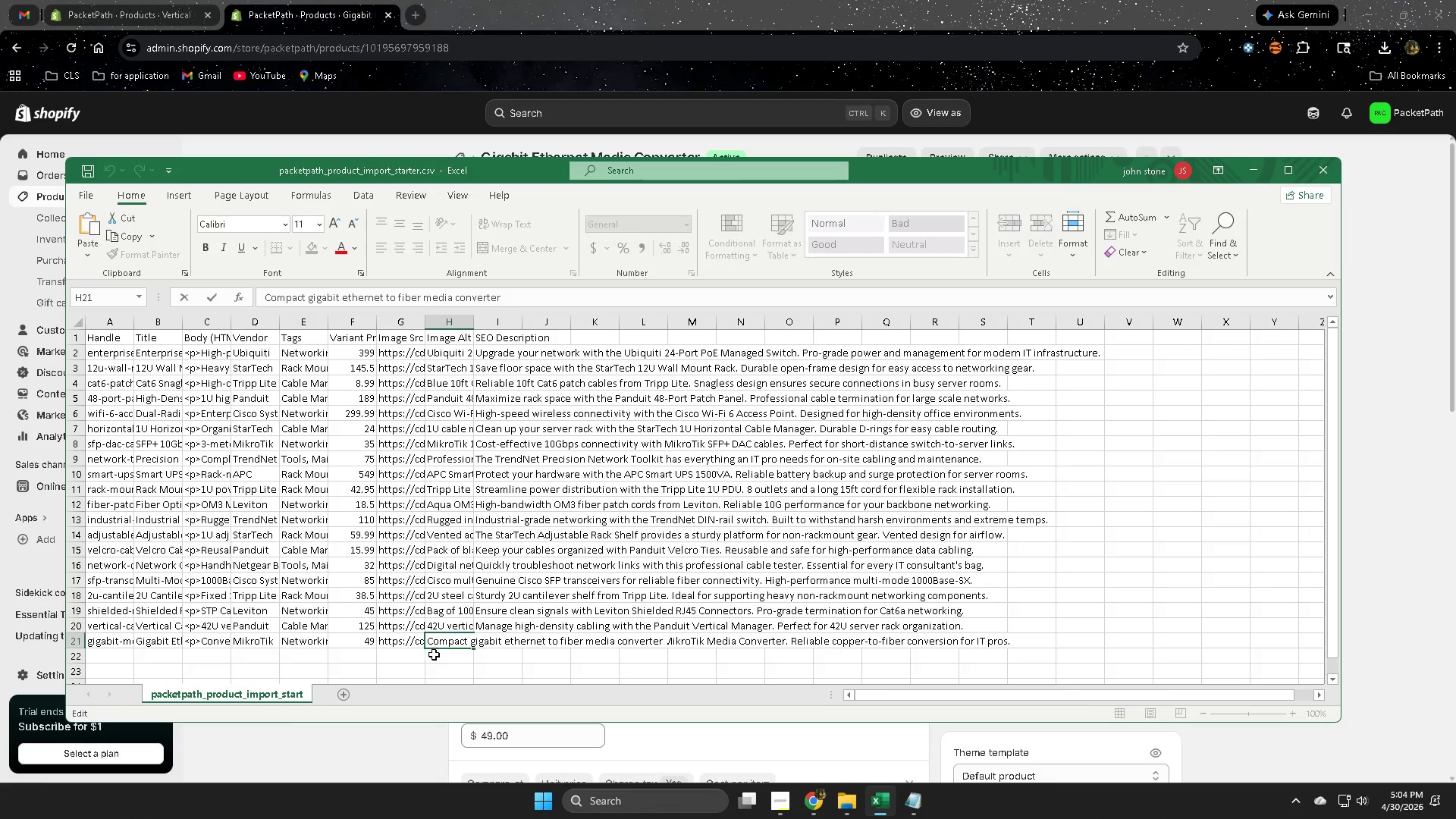 
left_click([453, 673])
 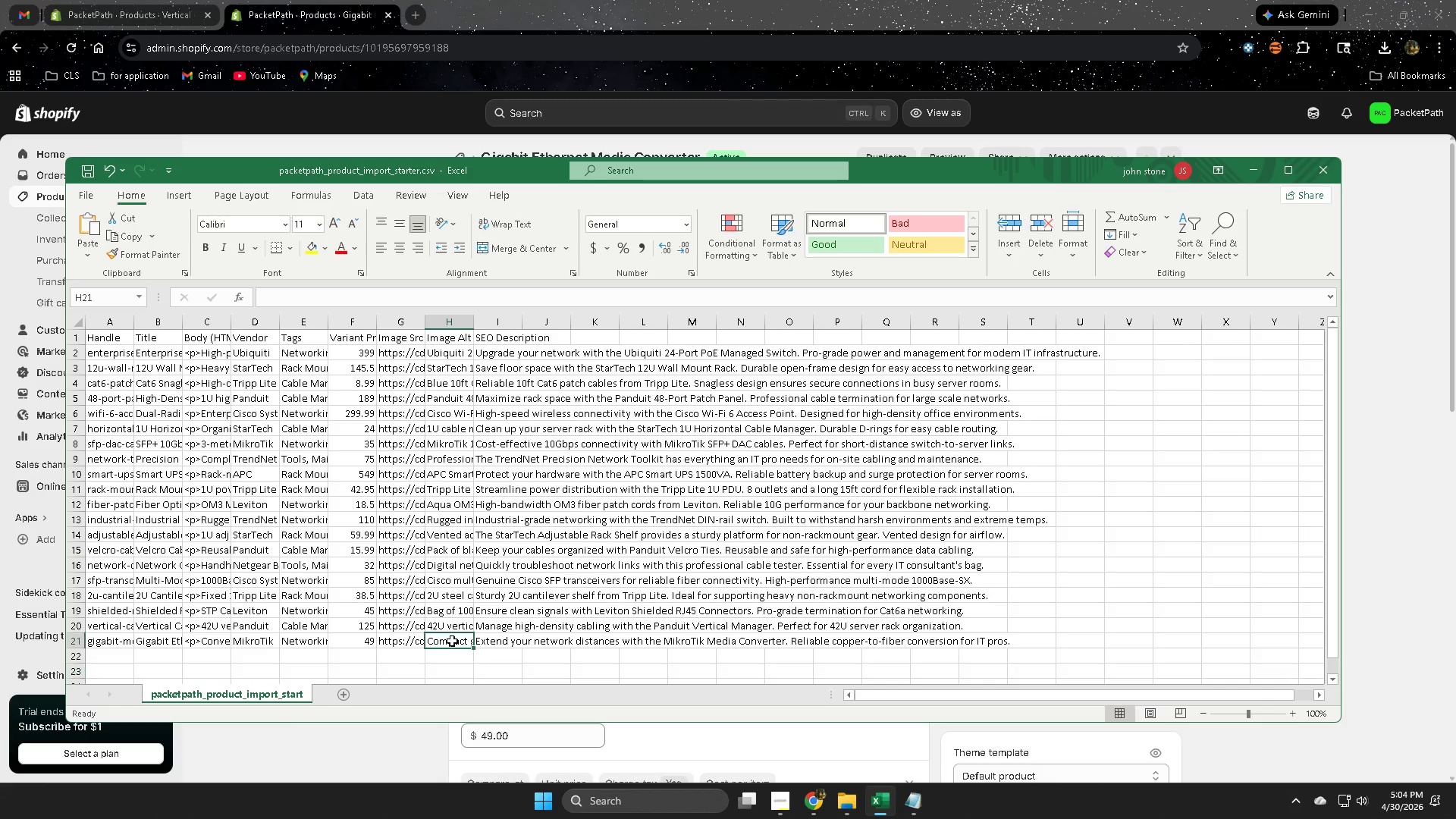 
double_click([452, 641])
 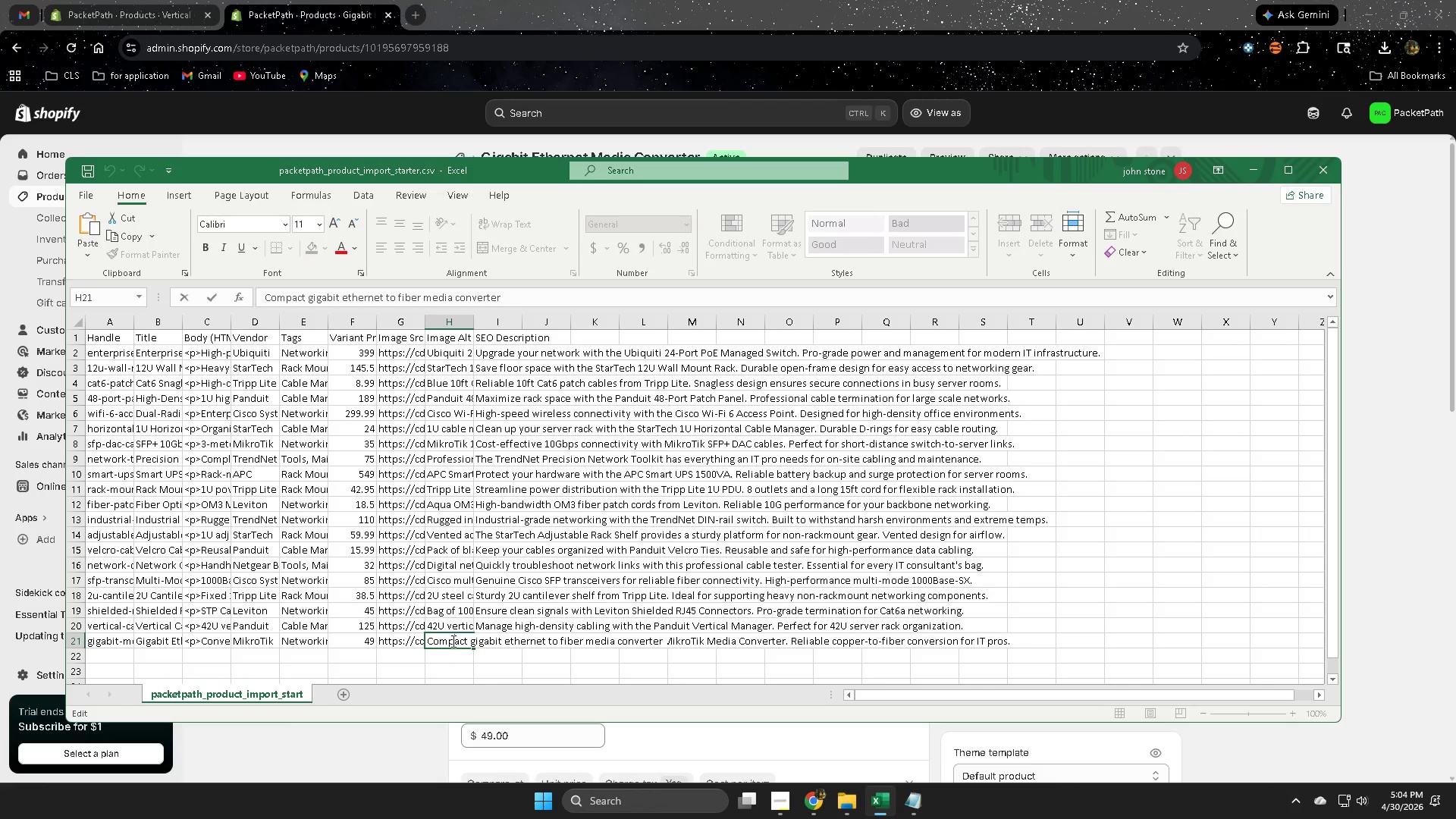 
triple_click([452, 641])
 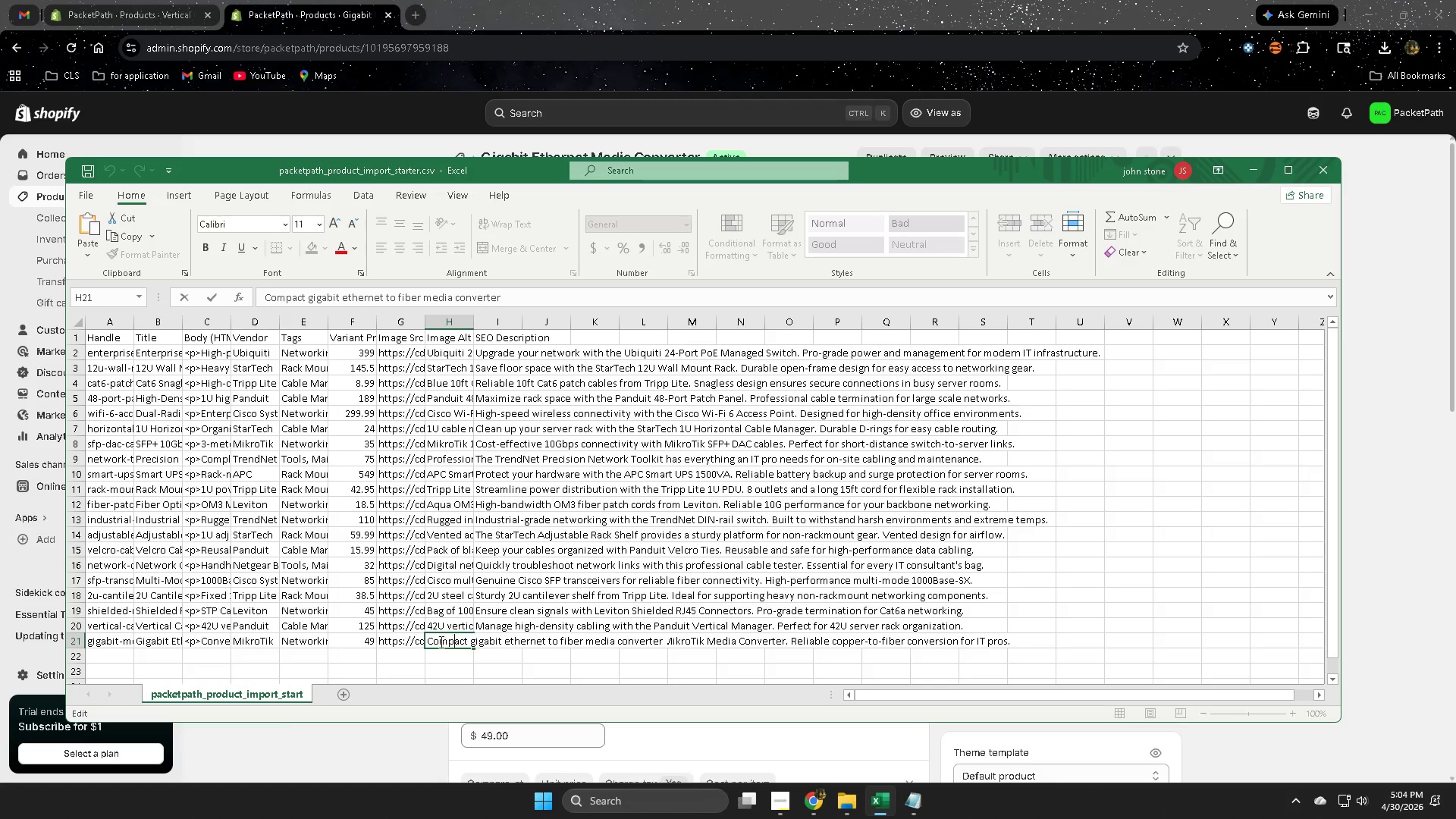 
left_click_drag(start_coordinate=[426, 641], to_coordinate=[783, 662])
 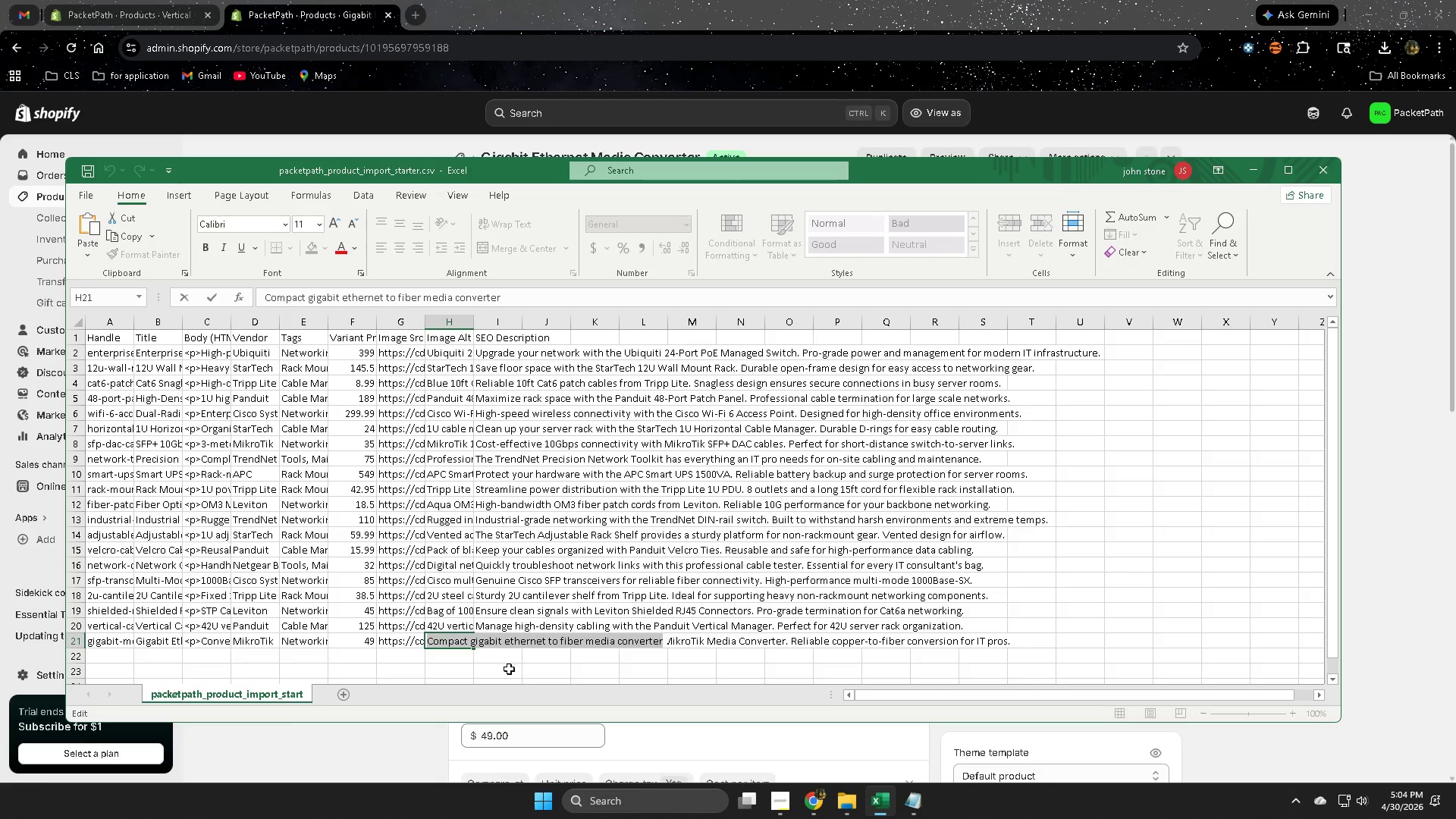 
left_click([497, 672])
 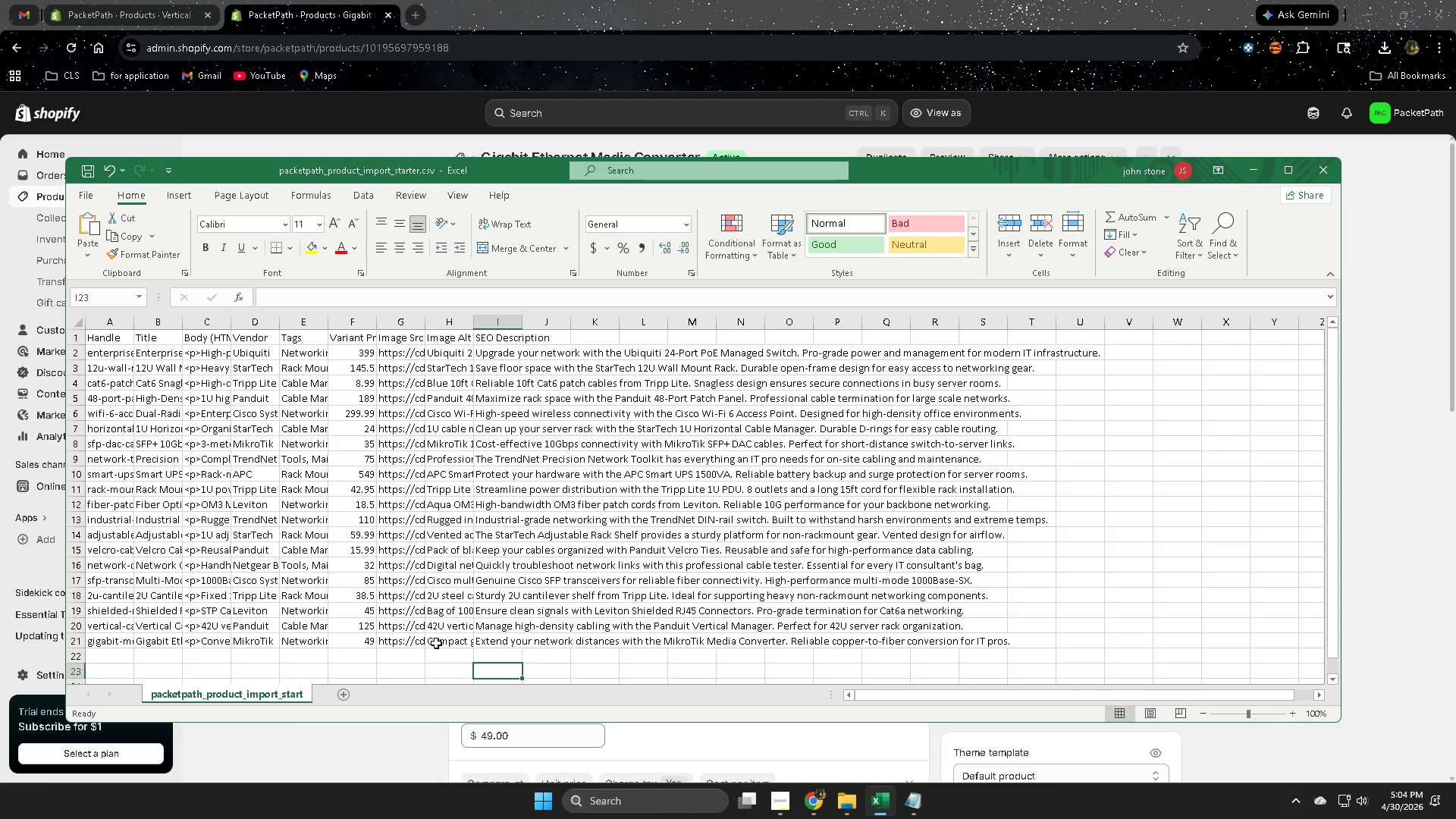 
left_click([440, 642])
 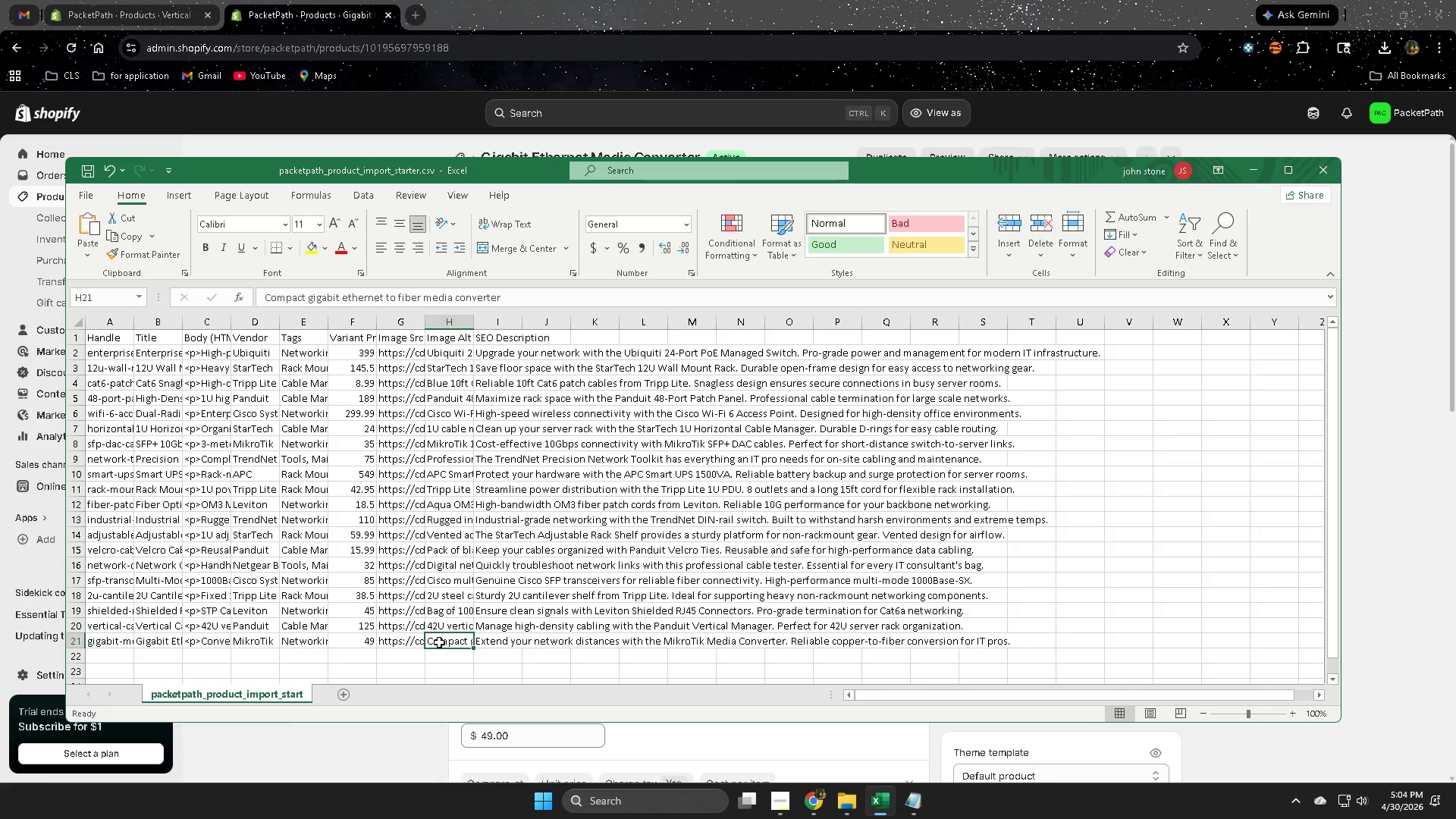 
key(Control+C)
 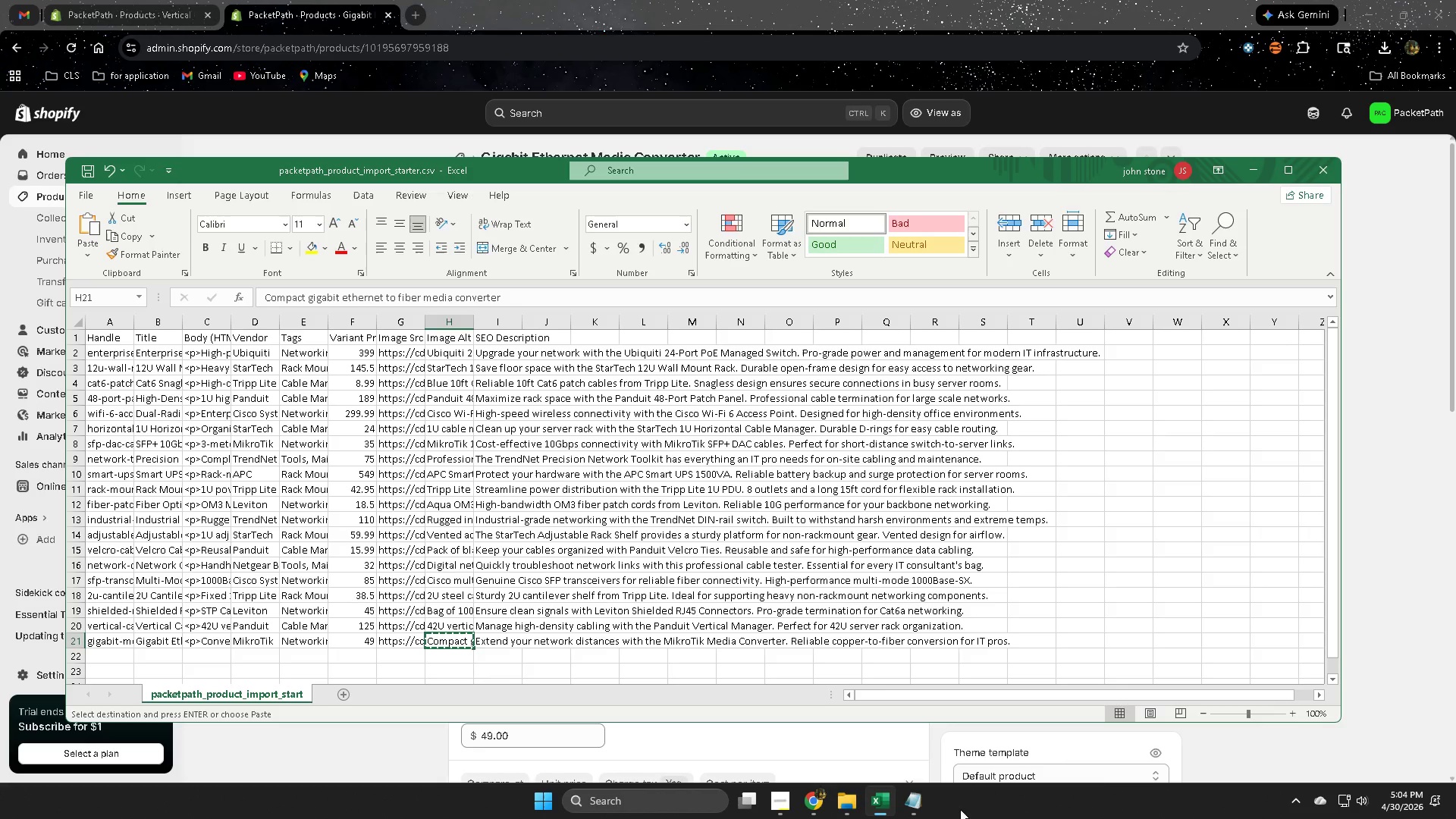 
left_click([1282, 767])
 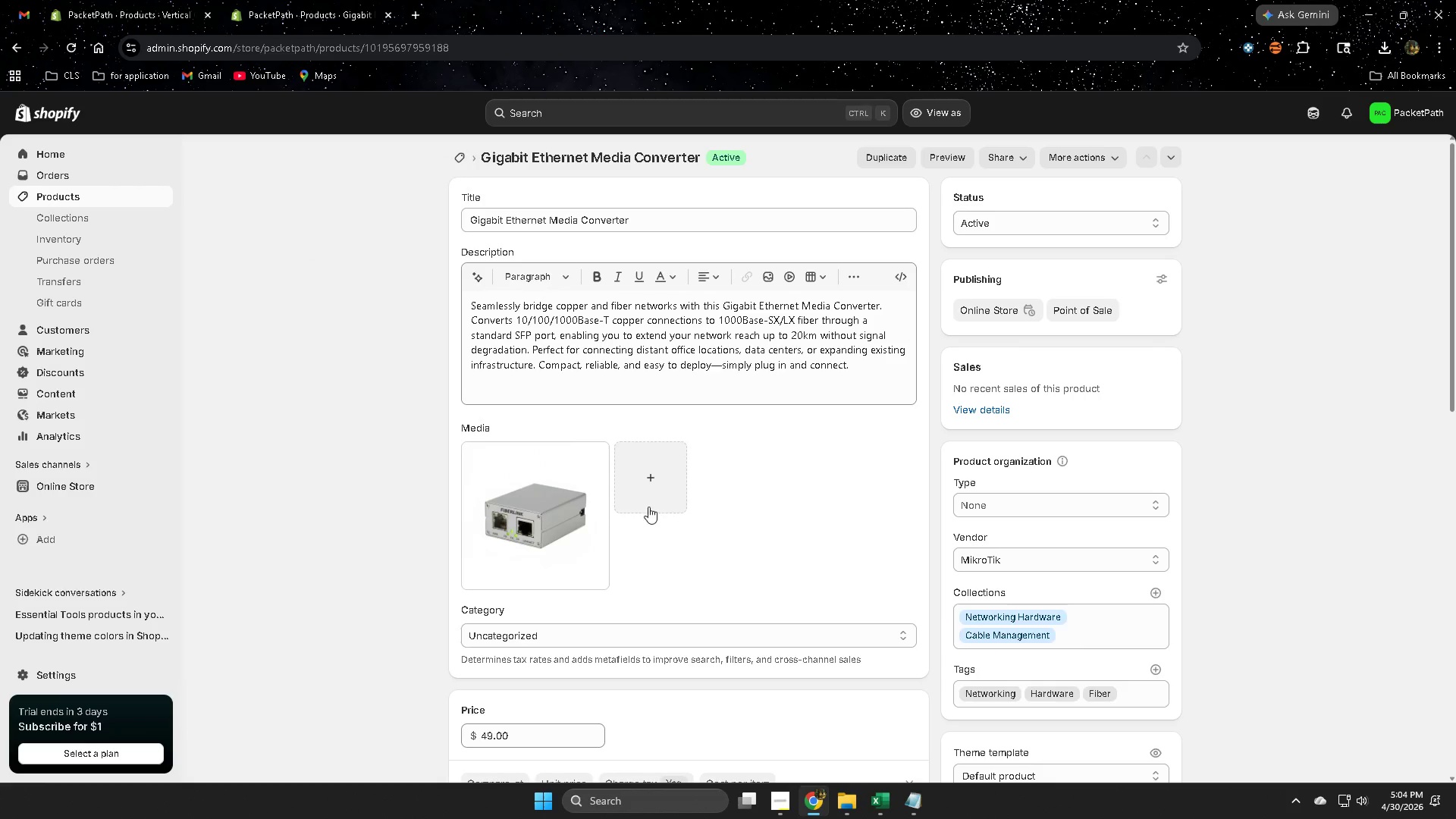 
left_click([570, 506])
 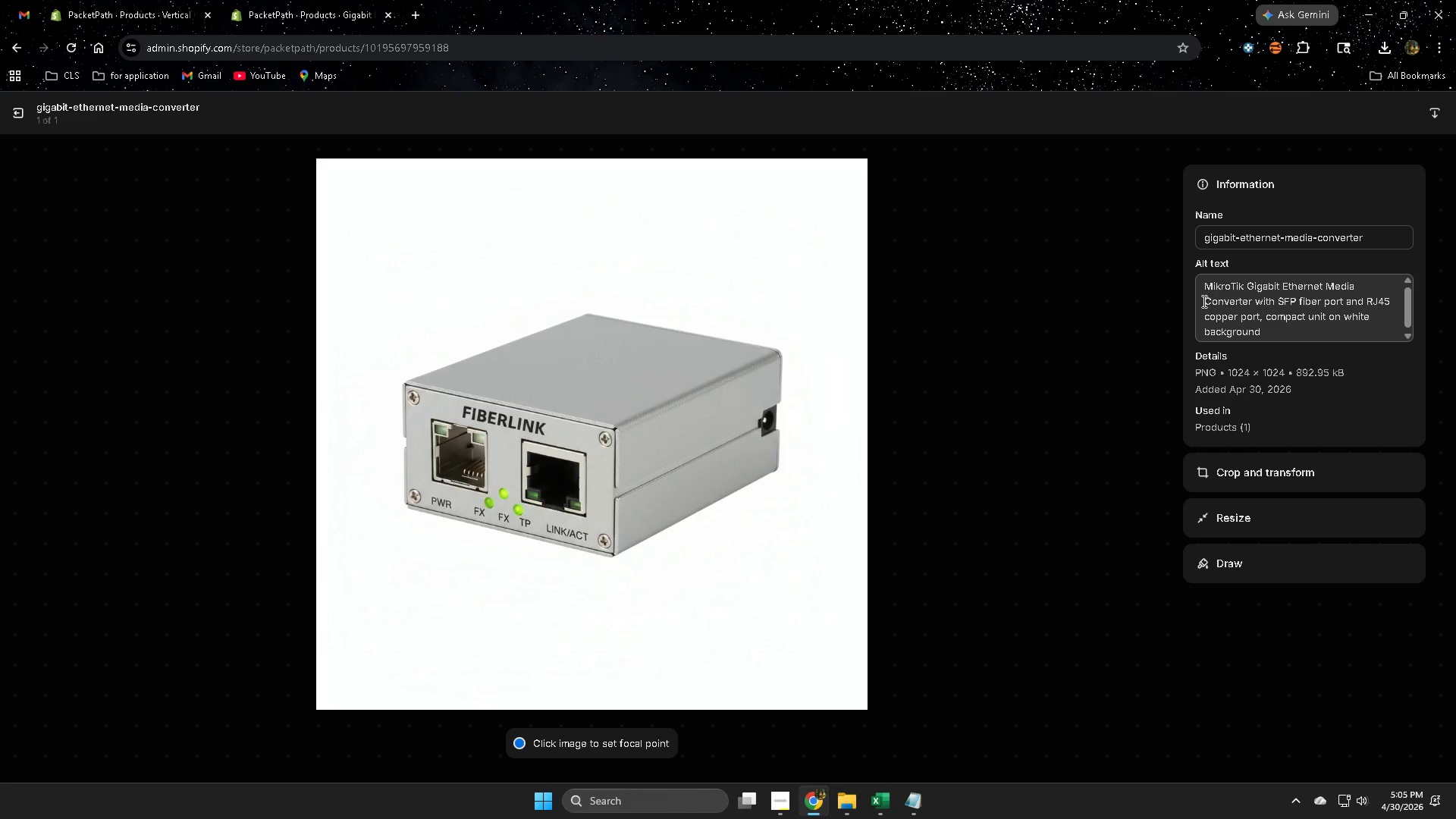 
double_click([1206, 289])
 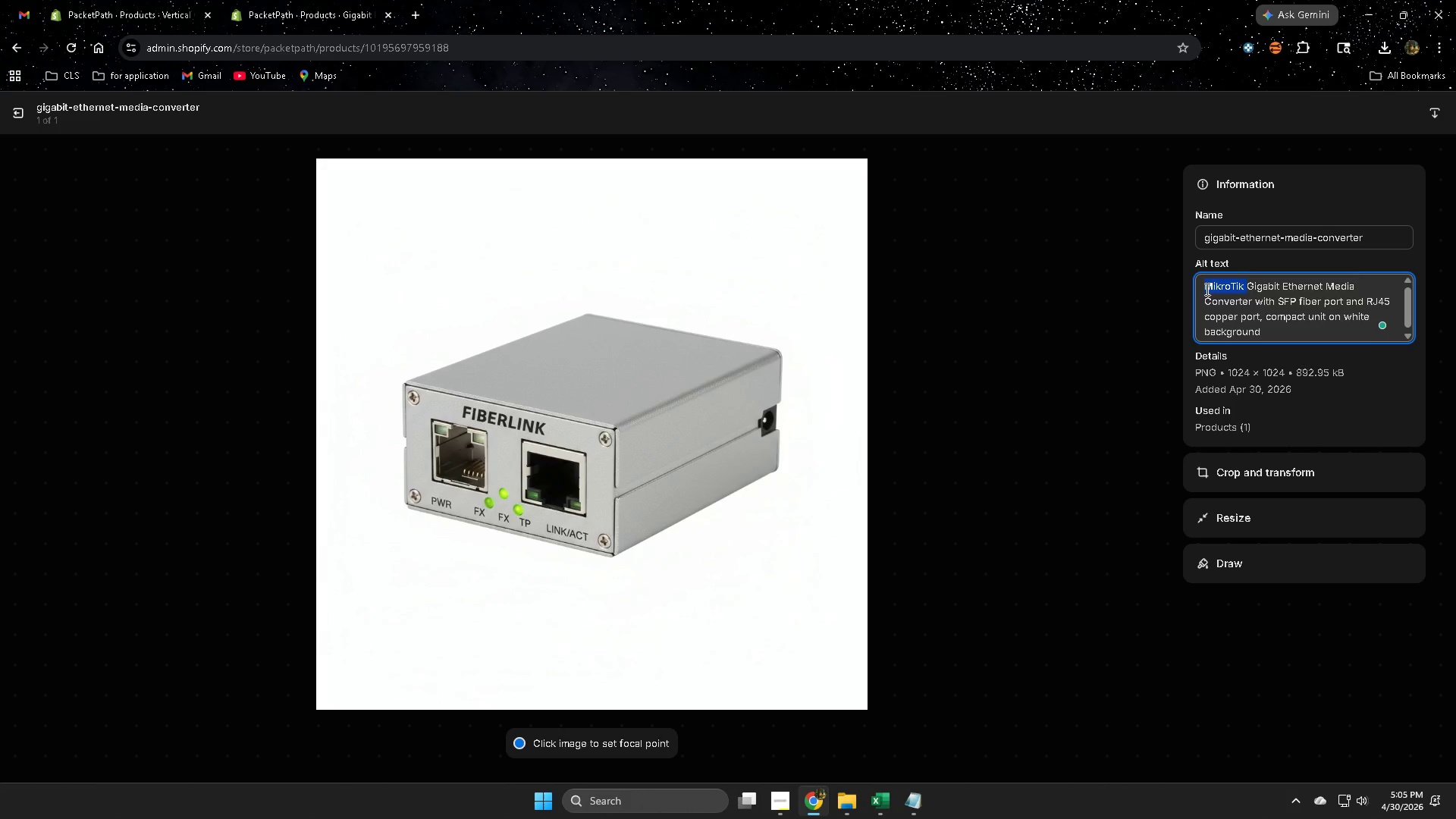 
triple_click([1206, 289])
 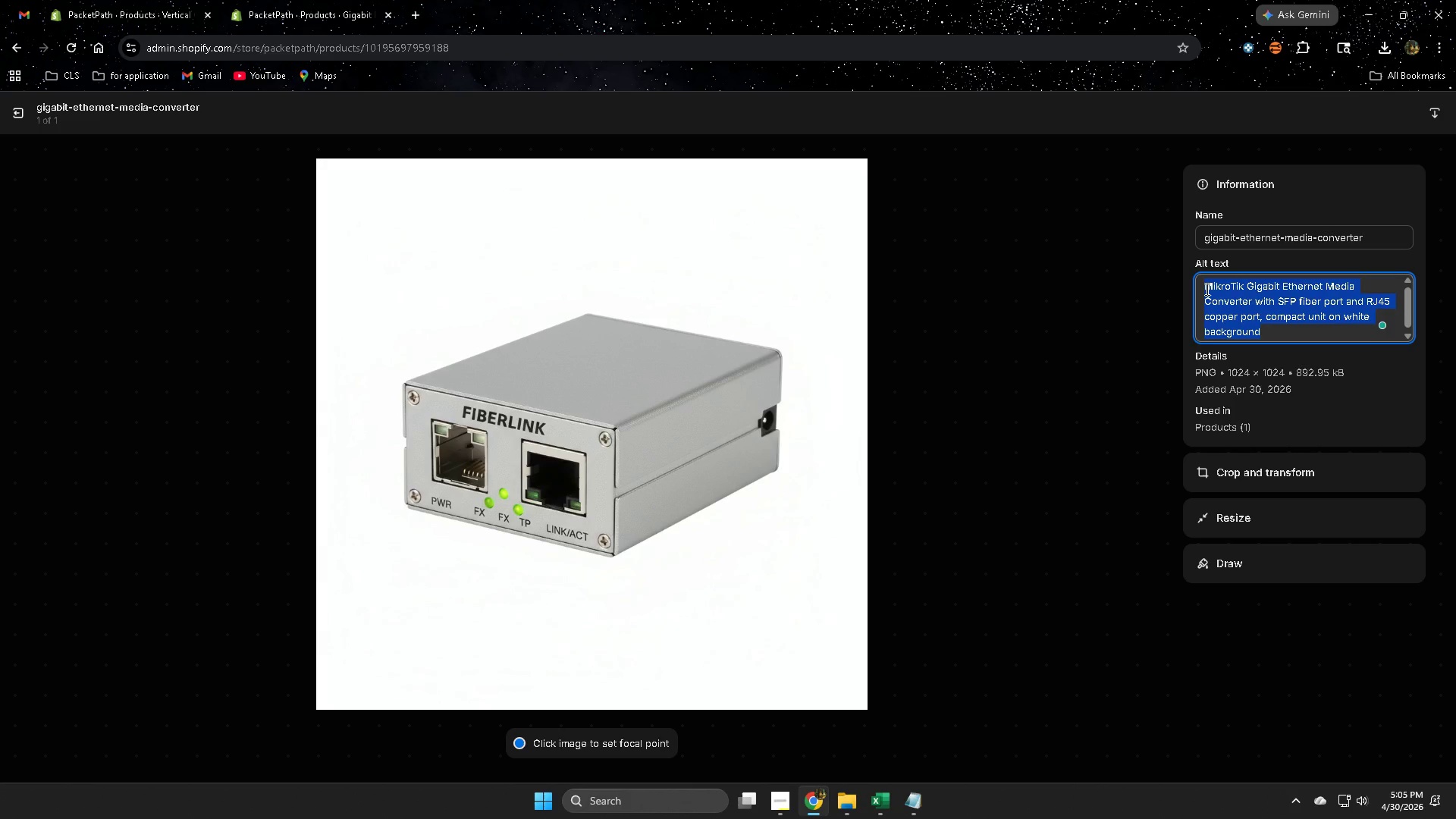 
key(Control+V)
 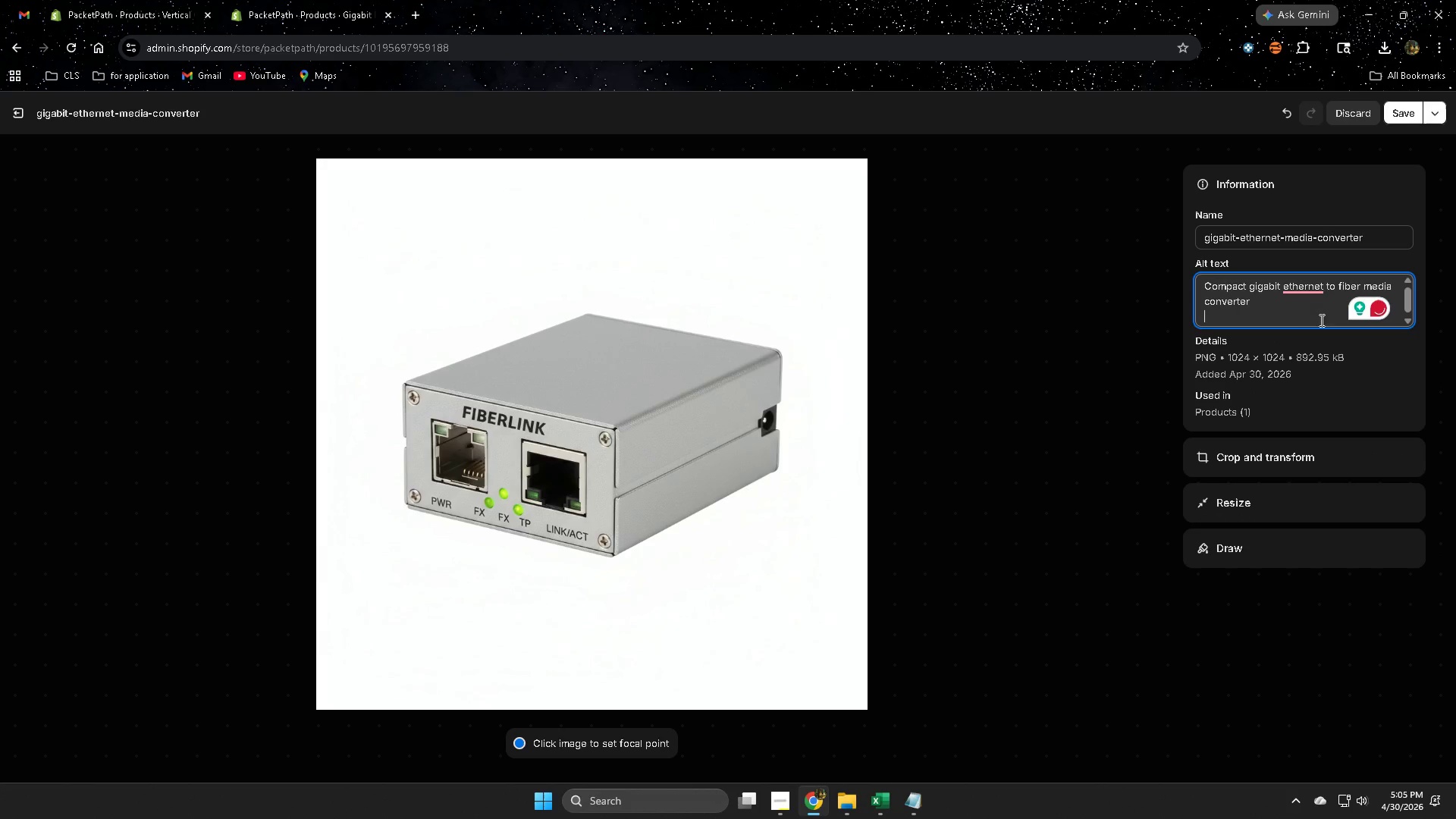 
left_click([1303, 288])
 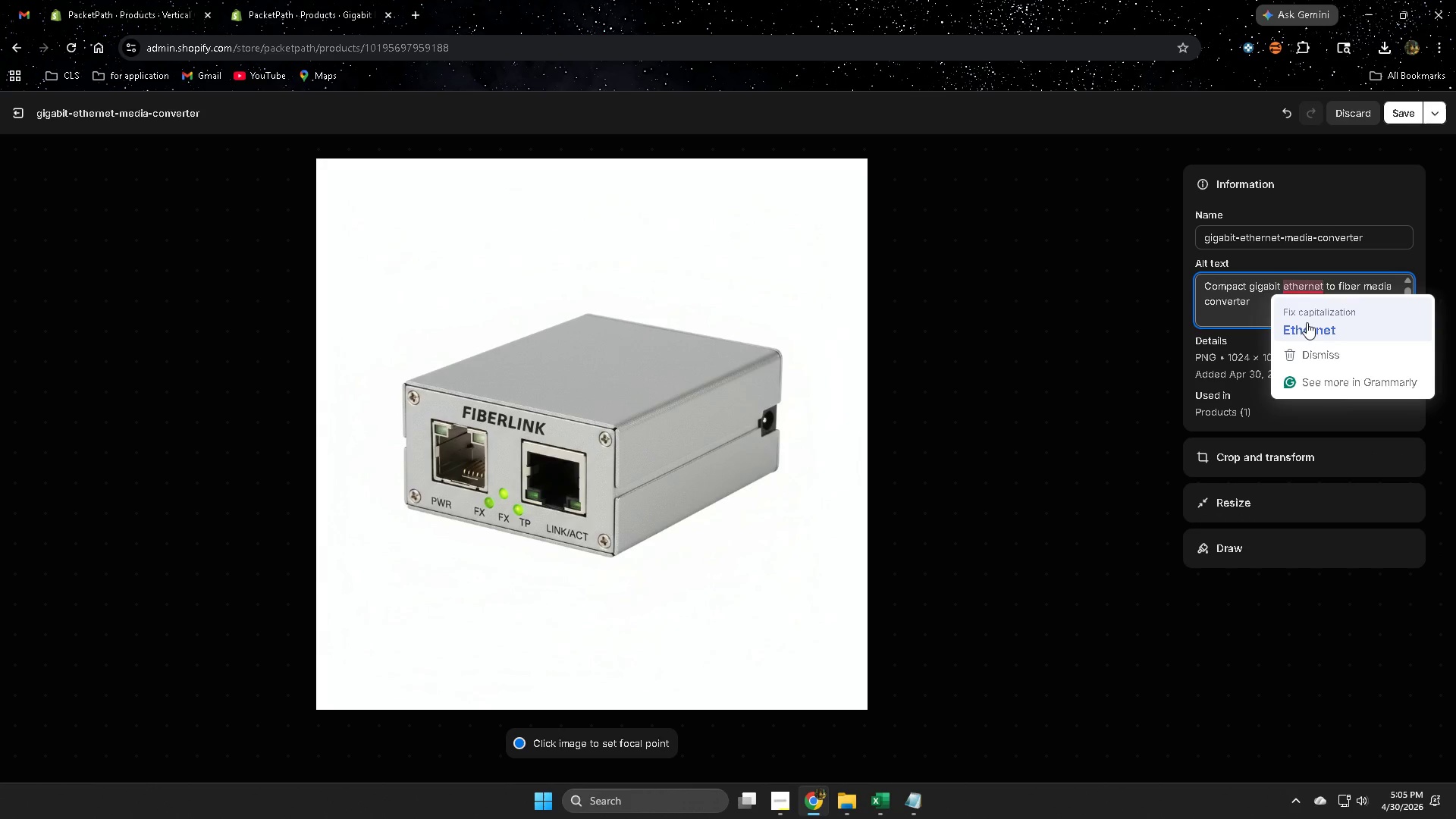 
left_click_drag(start_coordinate=[1307, 325], to_coordinate=[1313, 324])
 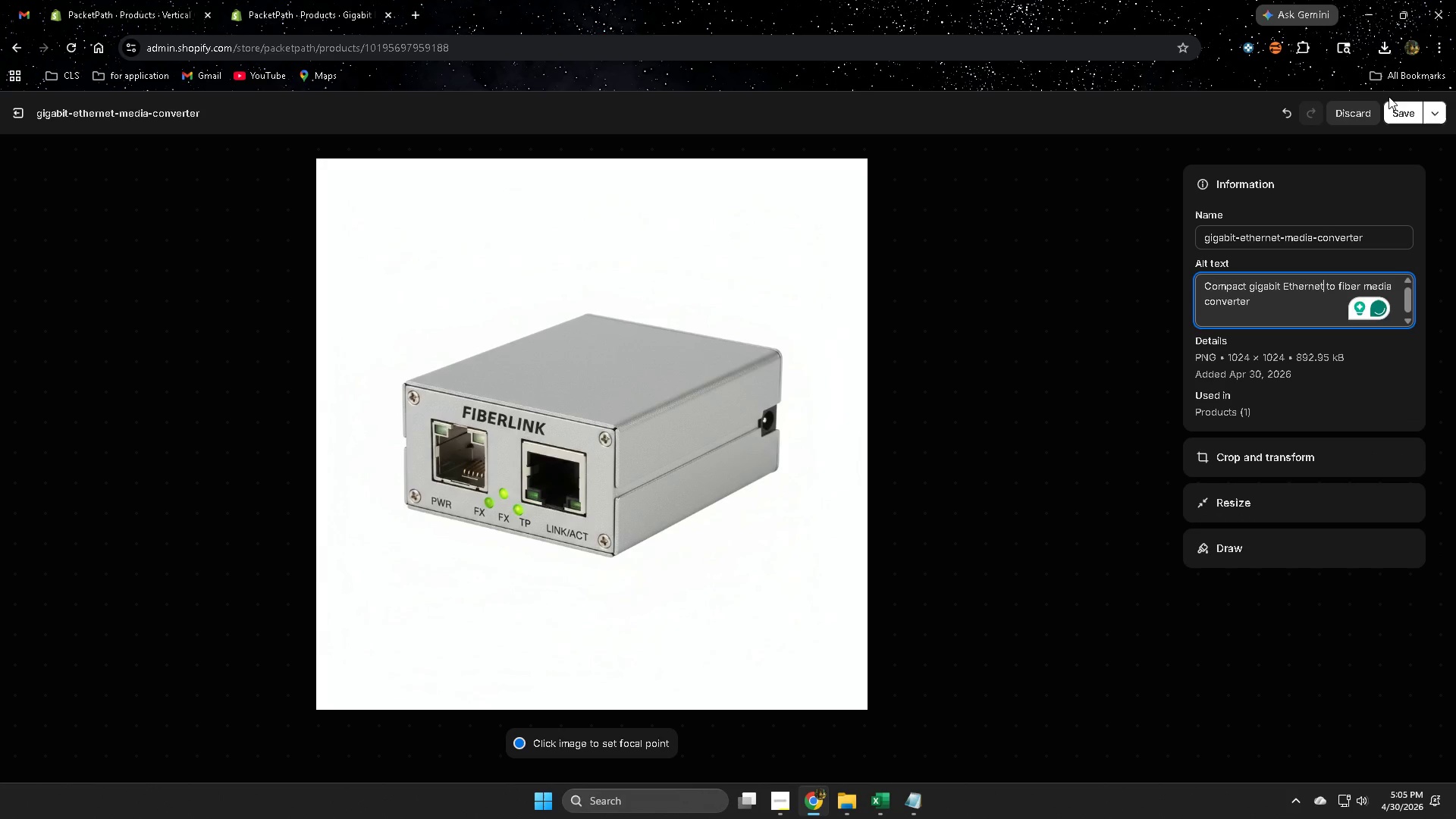 
wait(8.25)
 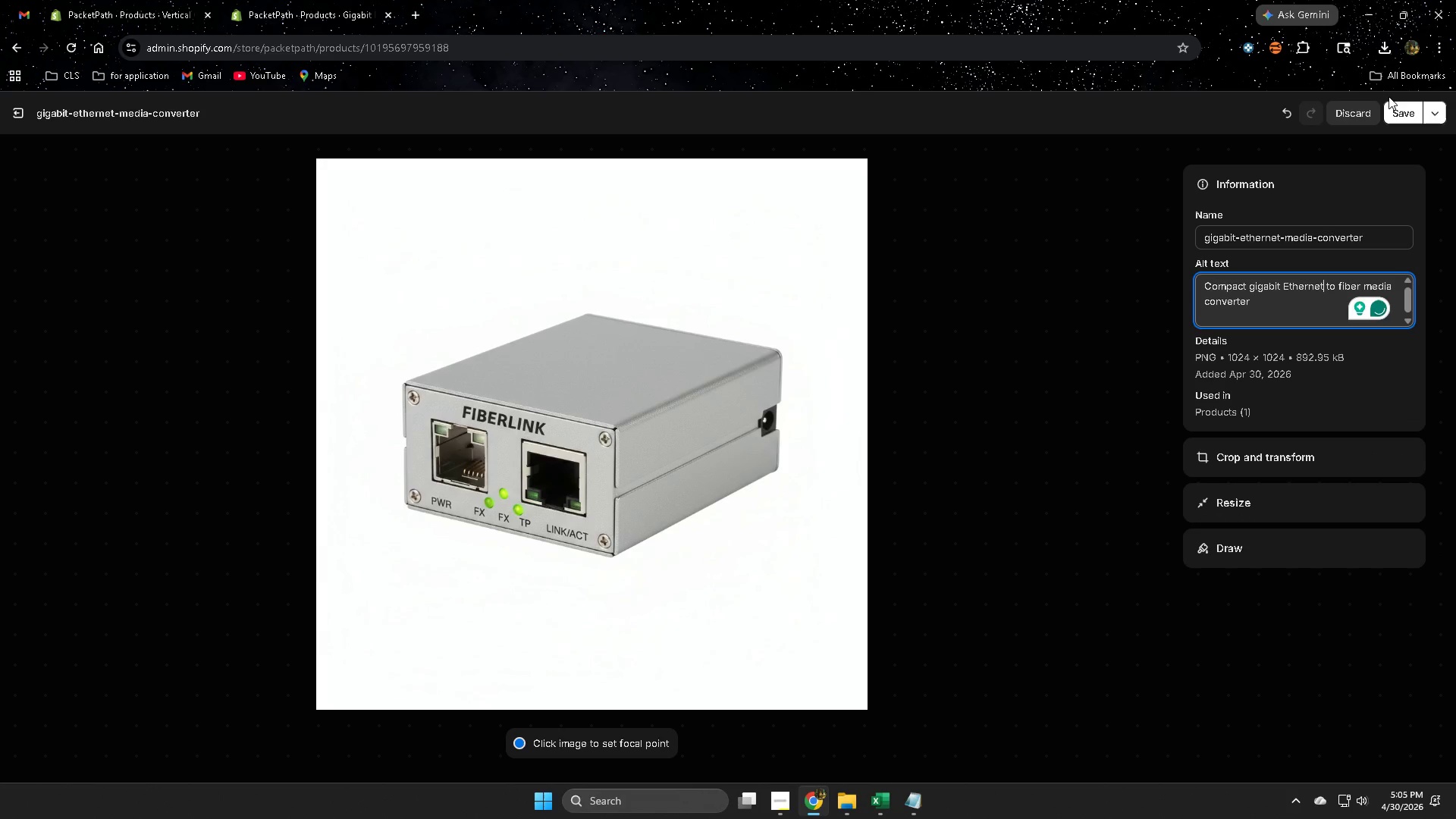 
left_click([17, 114])
 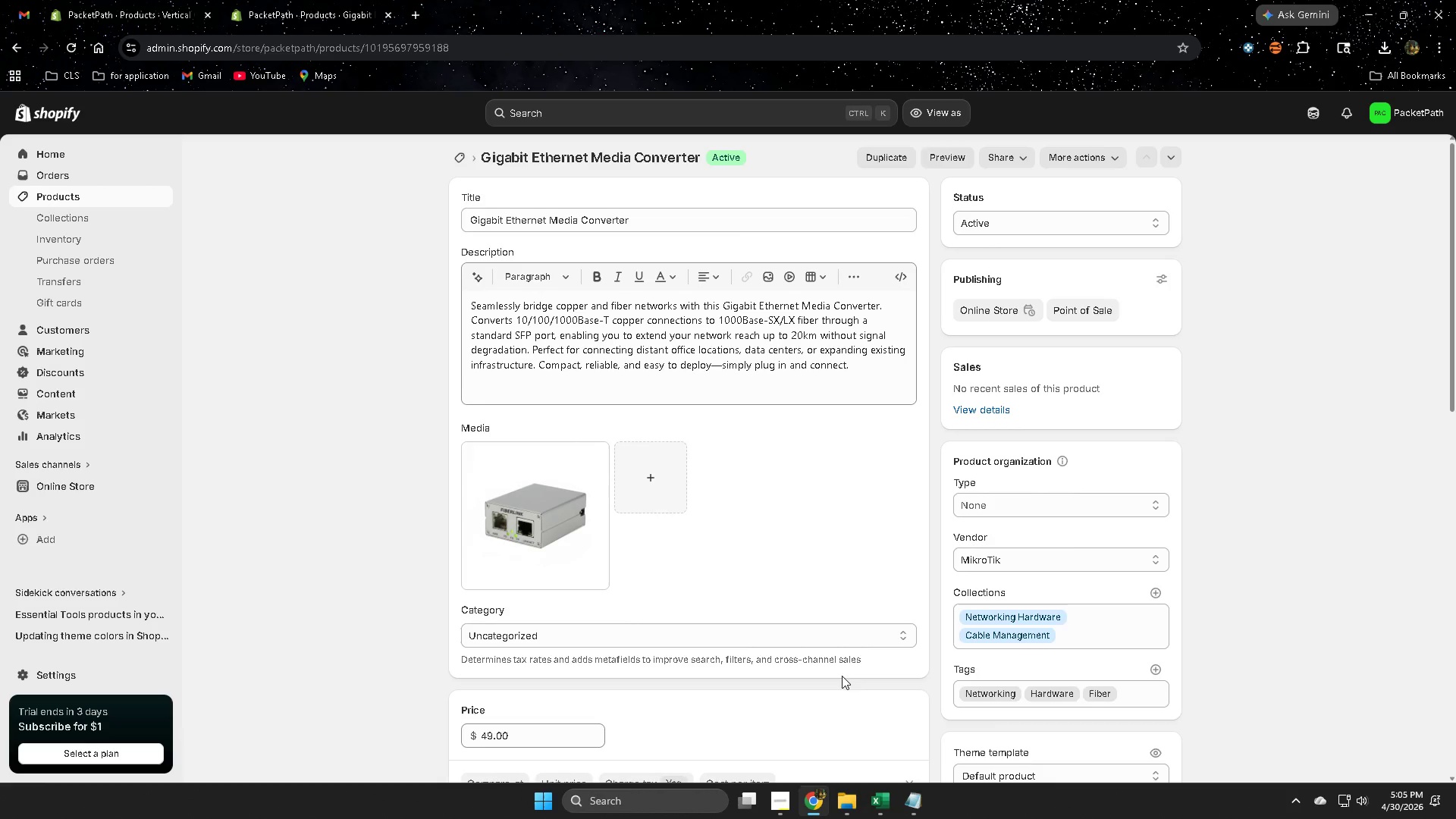 
left_click([879, 795])
 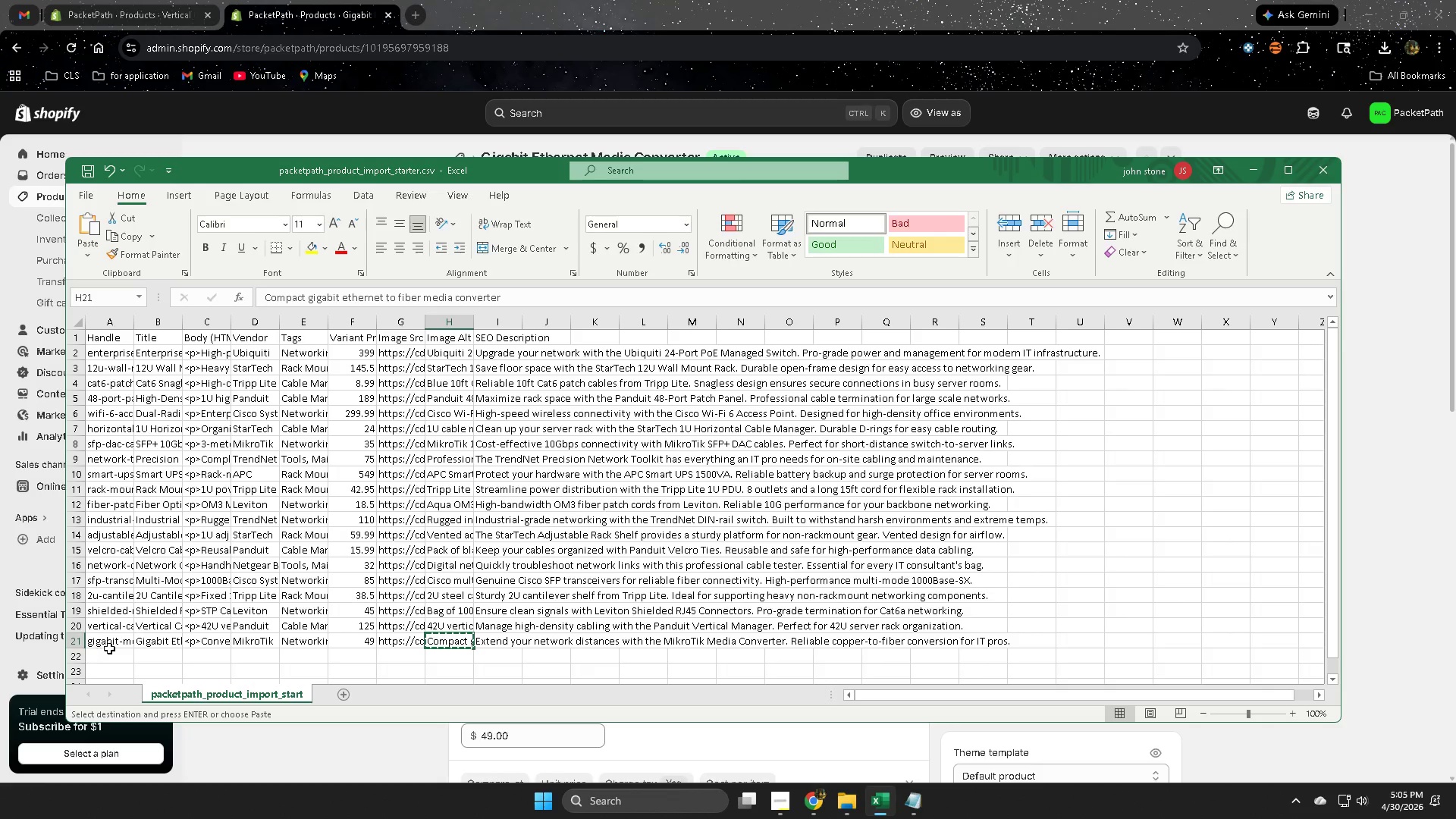 
double_click([115, 642])
 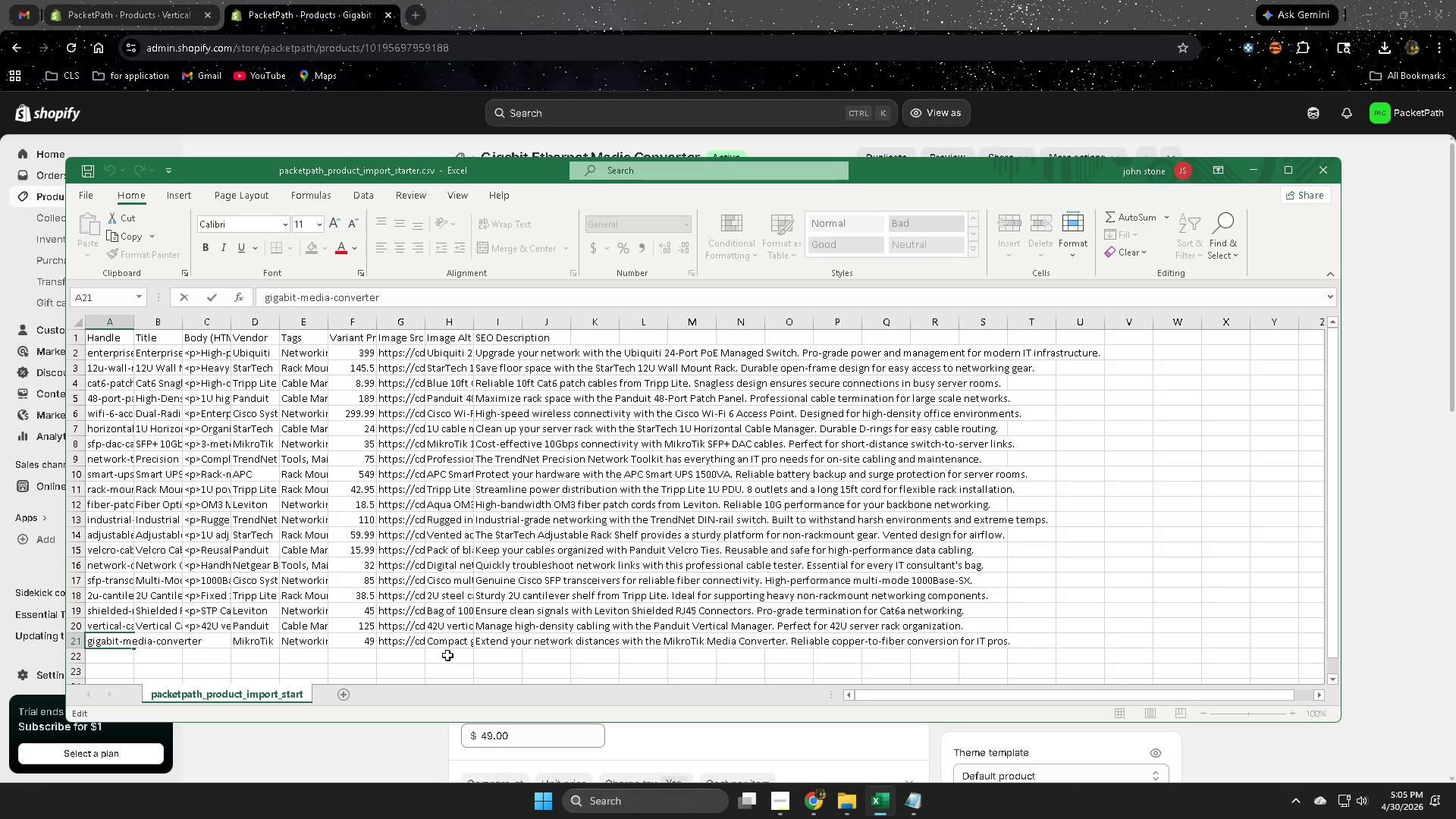 
left_click([484, 643])
 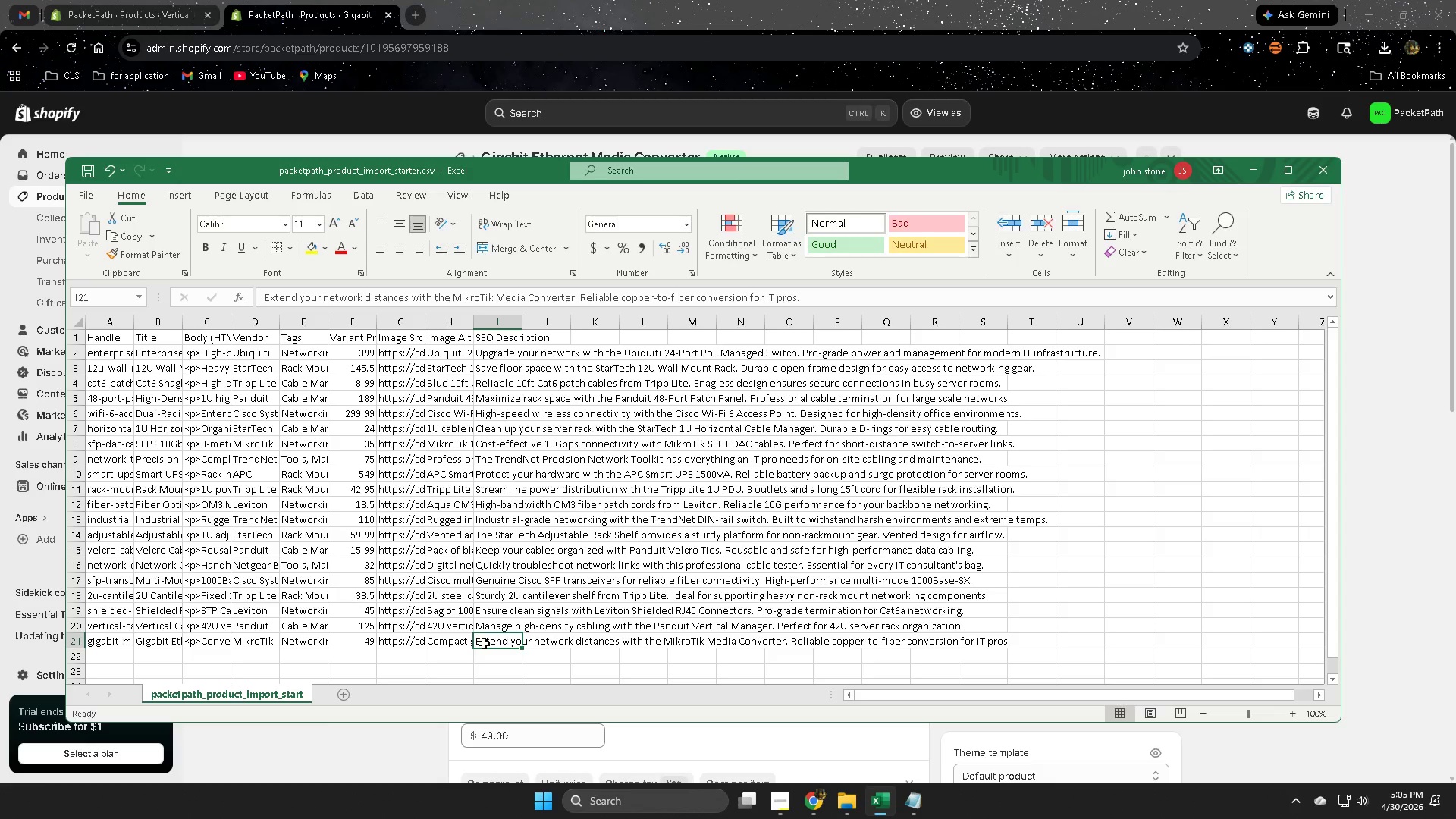 
key(Control+C)
 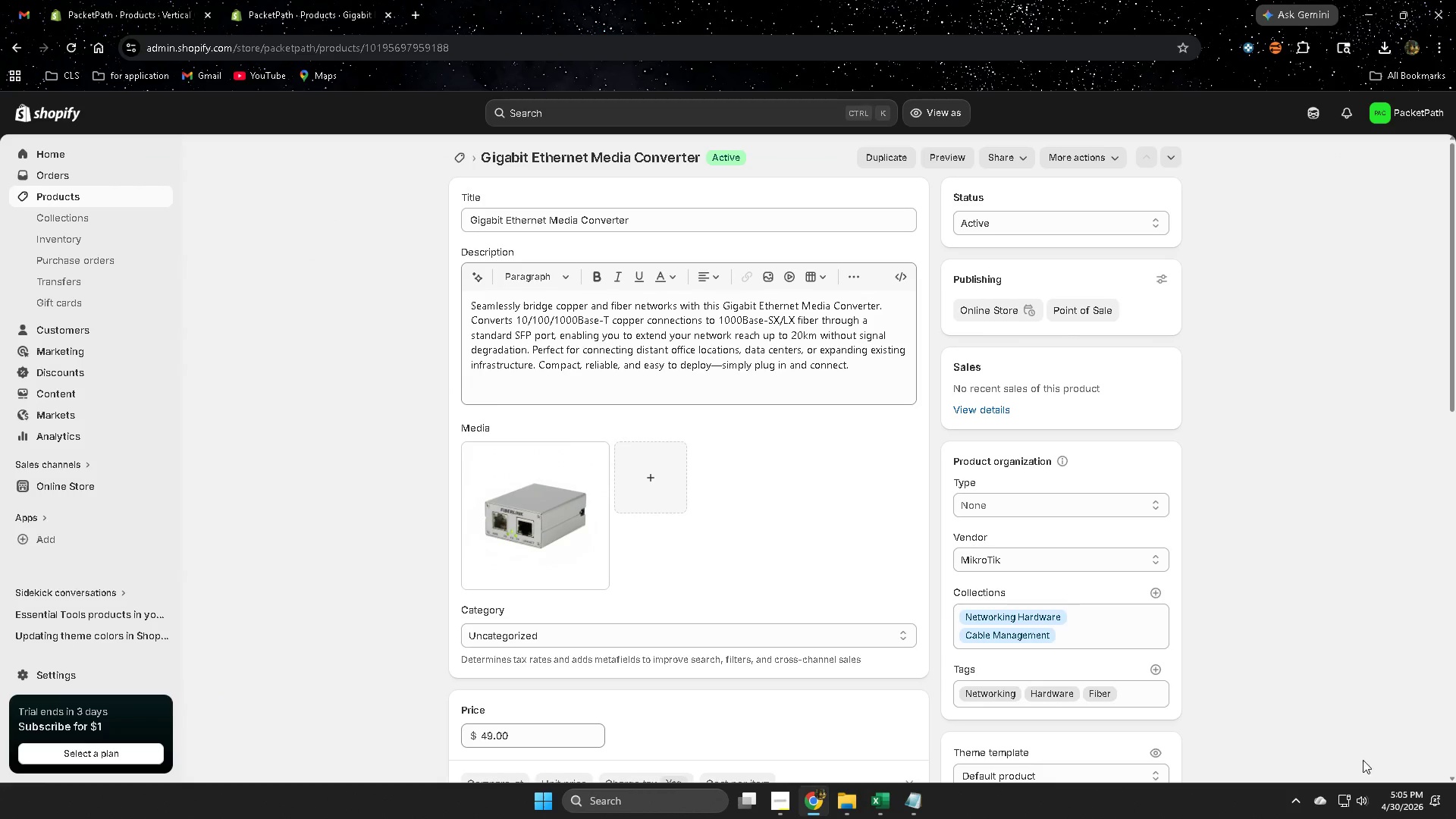 
scroll: coordinate [576, 548], scroll_direction: down, amount: 5.0
 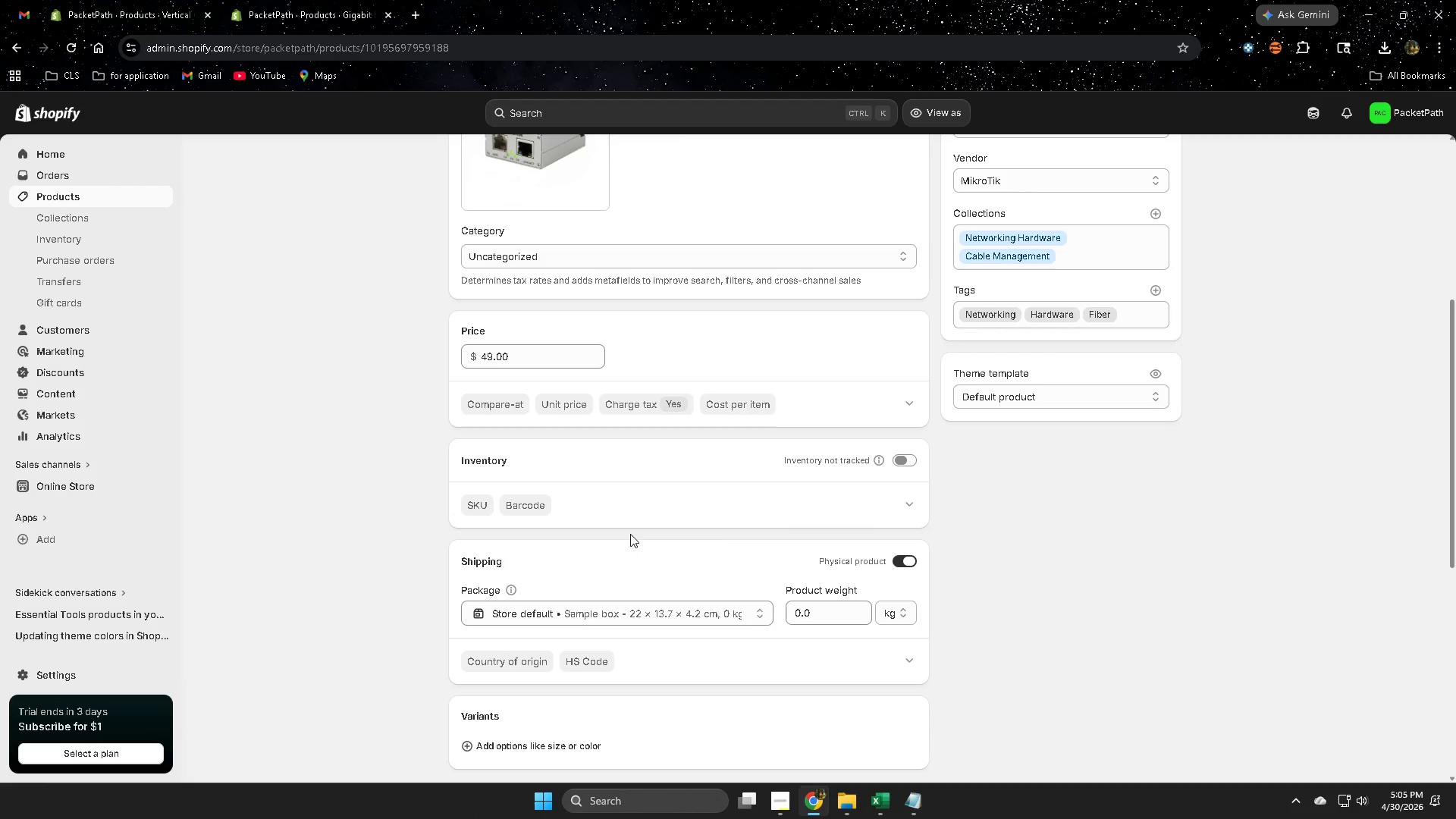 
wait(18.67)
 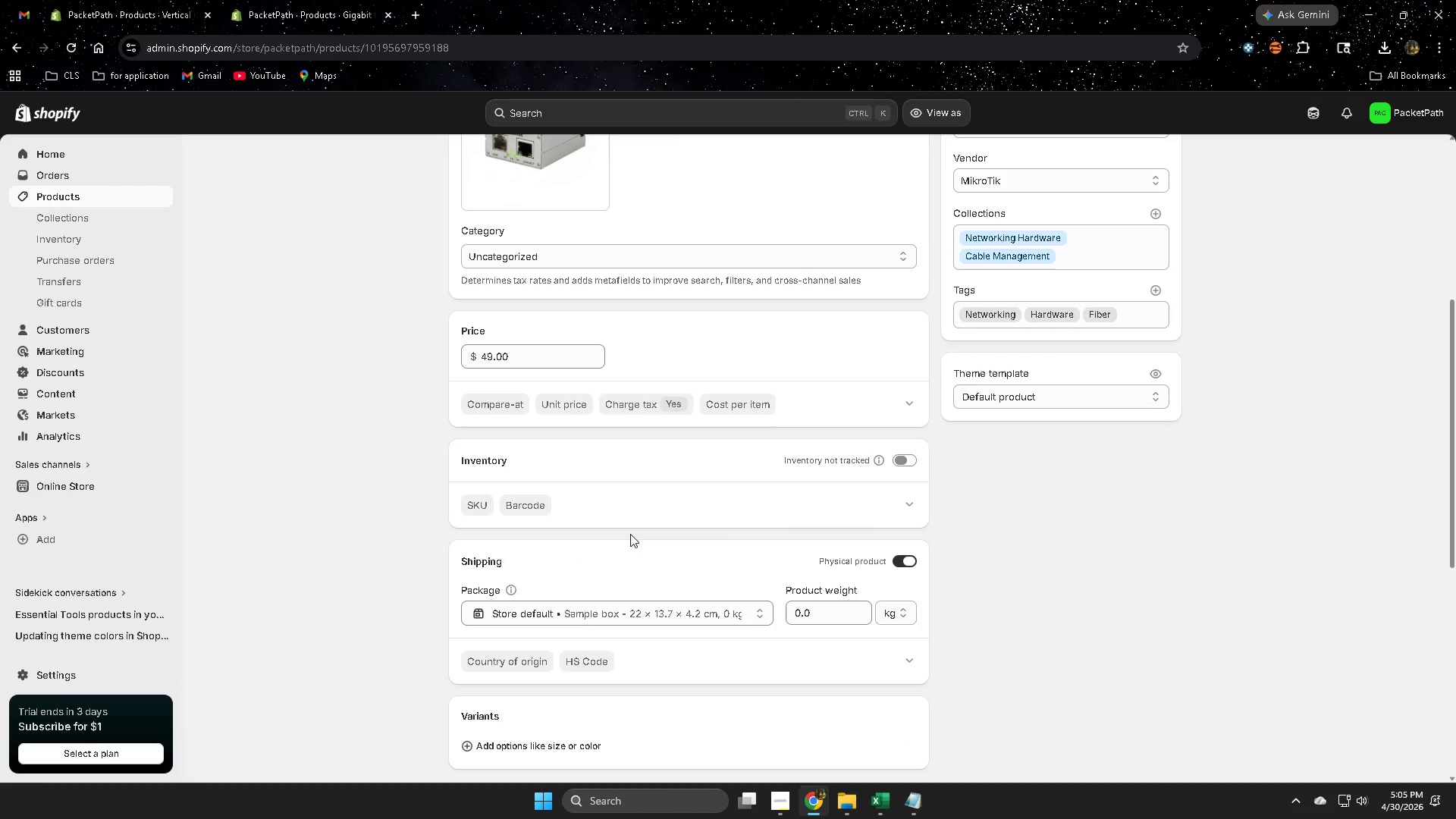 
scroll: coordinate [658, 583], scroll_direction: down, amount: 6.0
 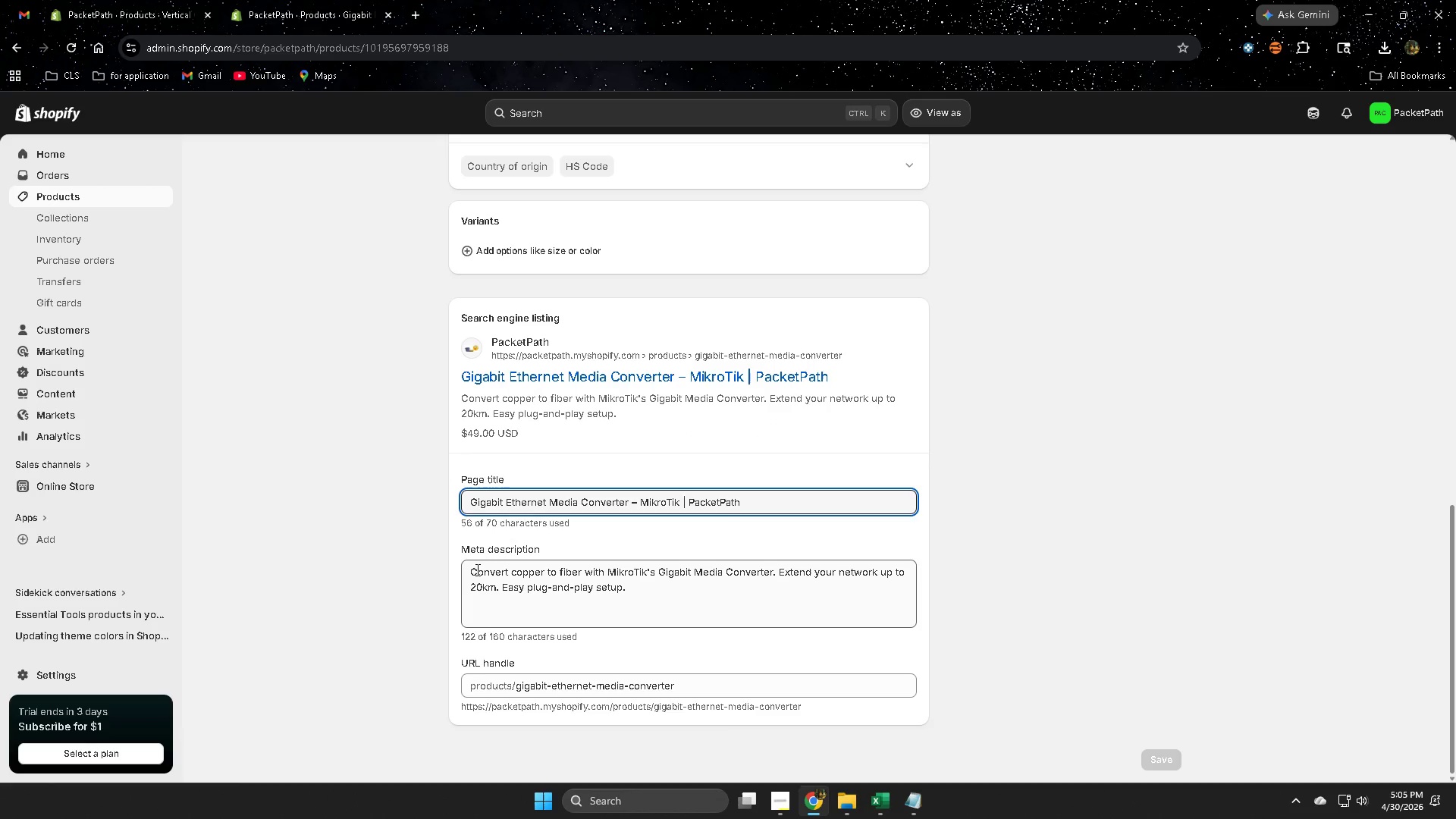 
double_click([473, 570])
 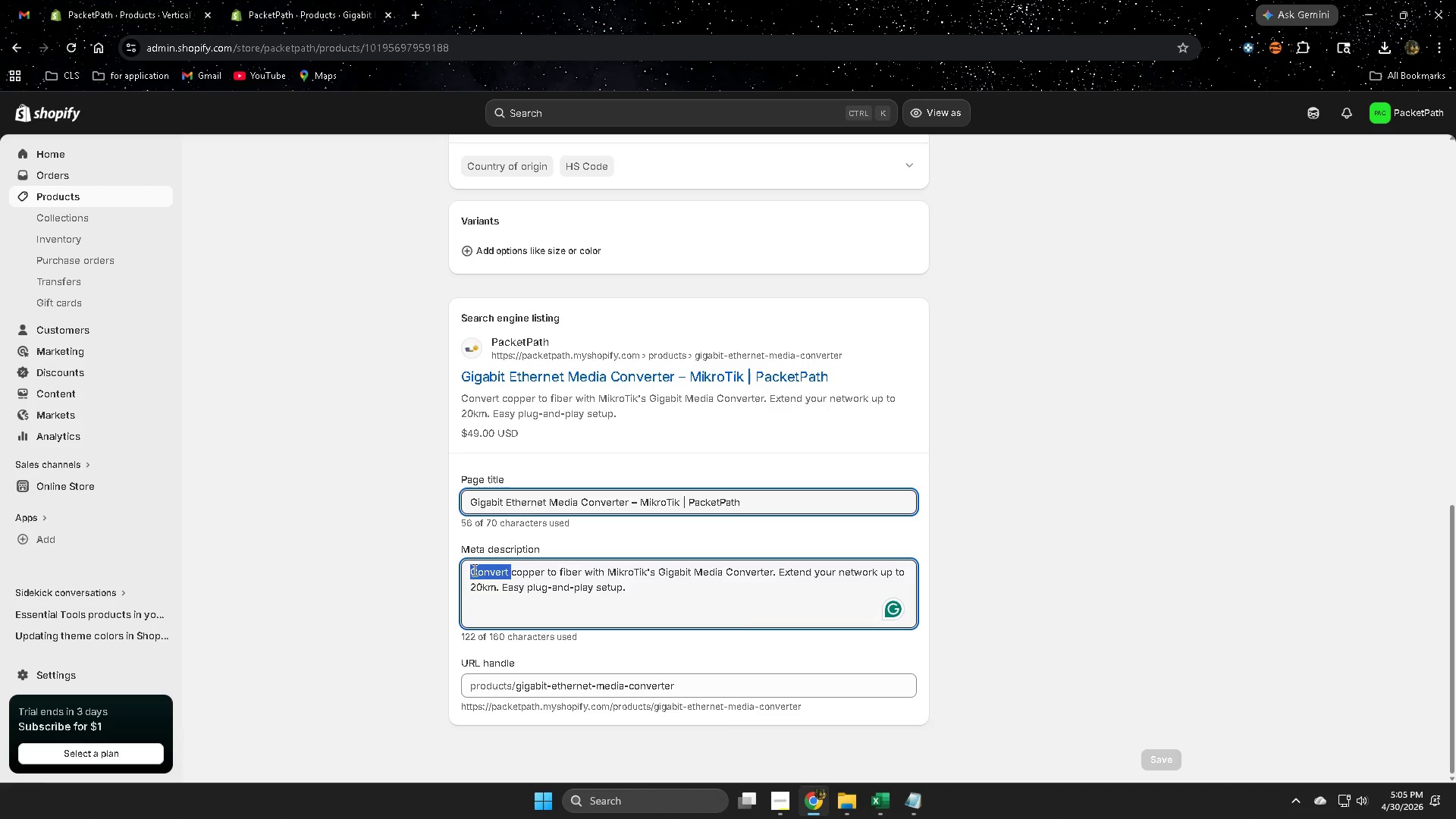 
triple_click([473, 570])
 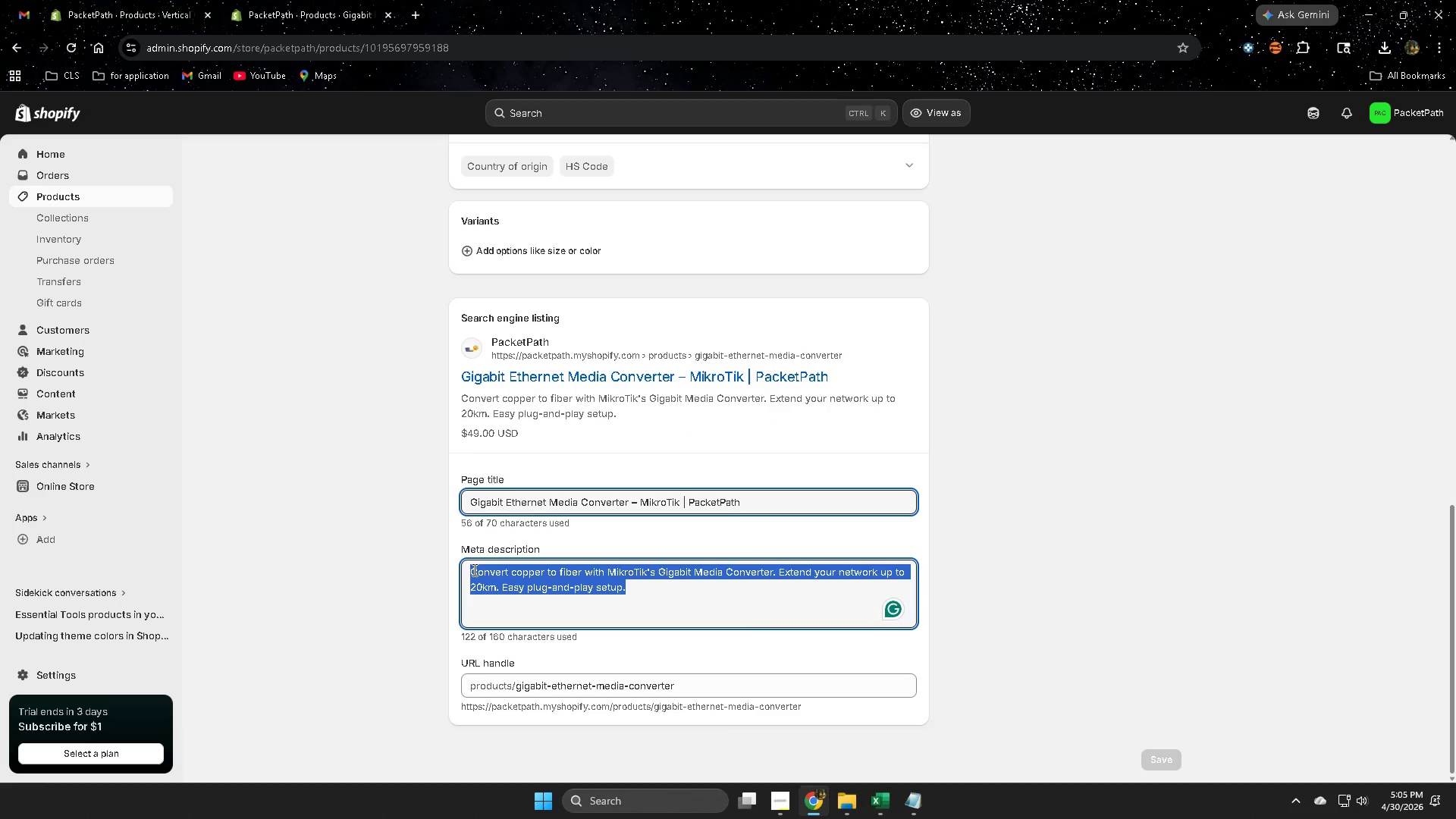 
key(Control+V)
 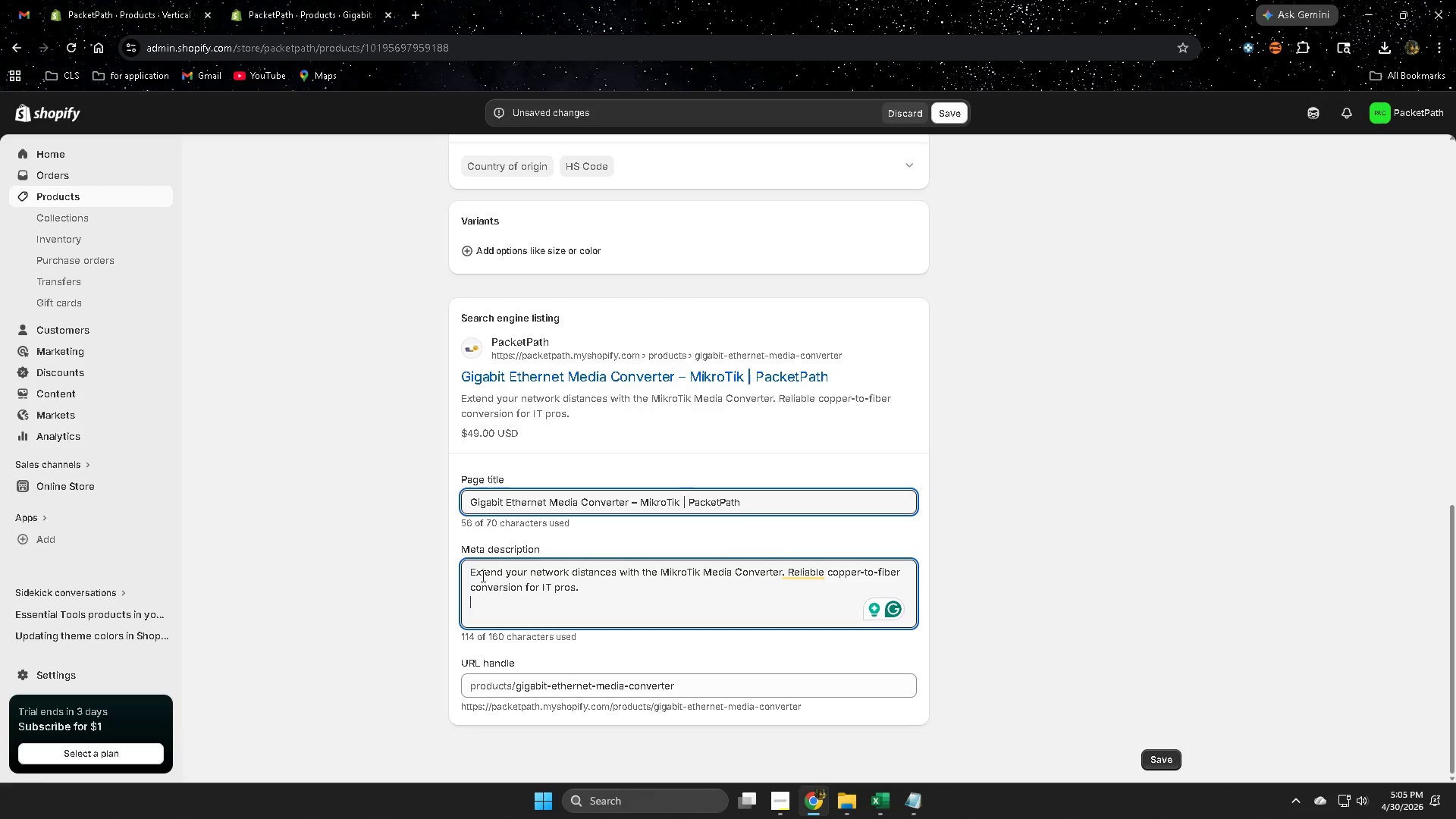 
key(Backspace)
 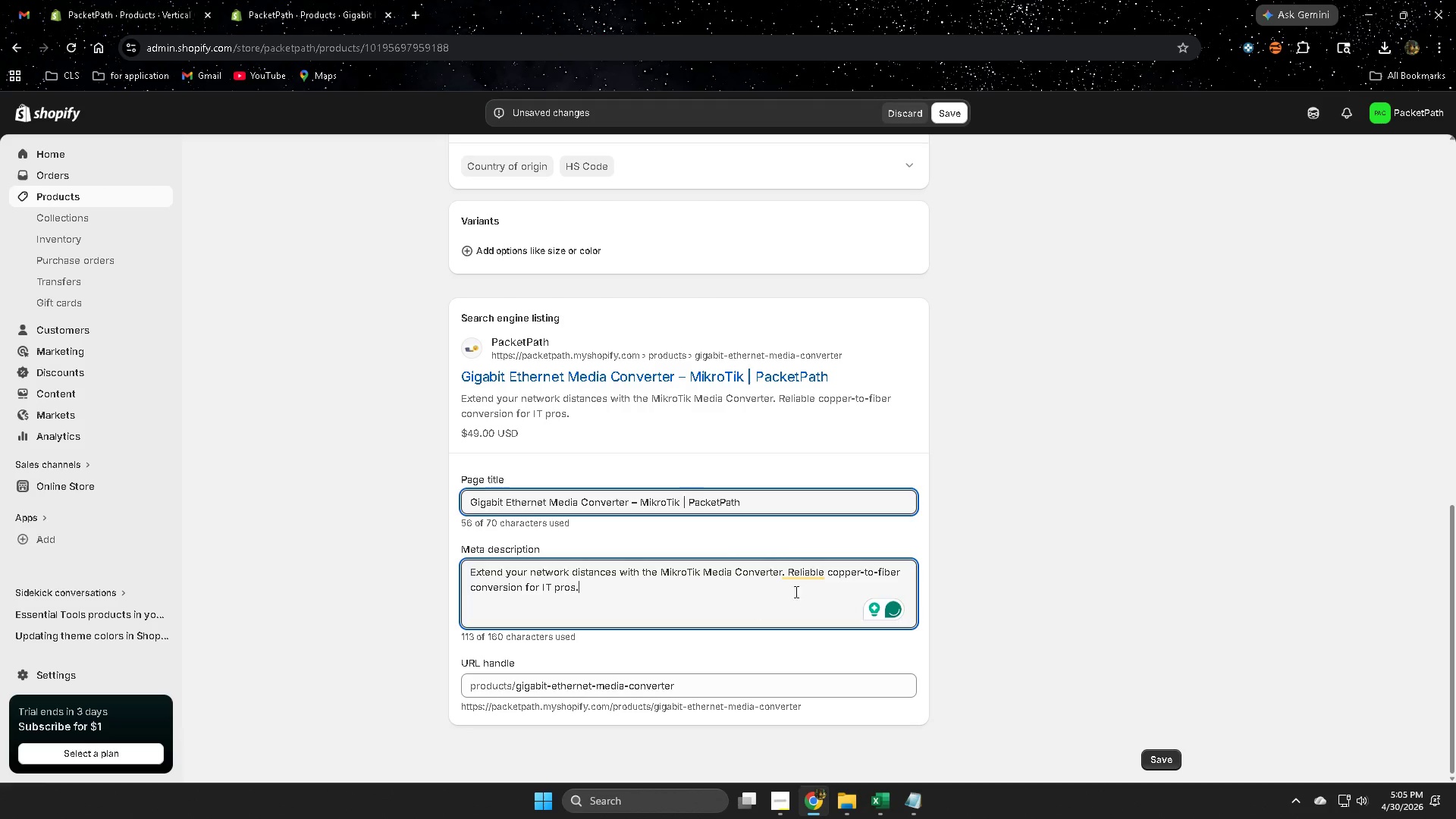 
double_click([808, 579])
 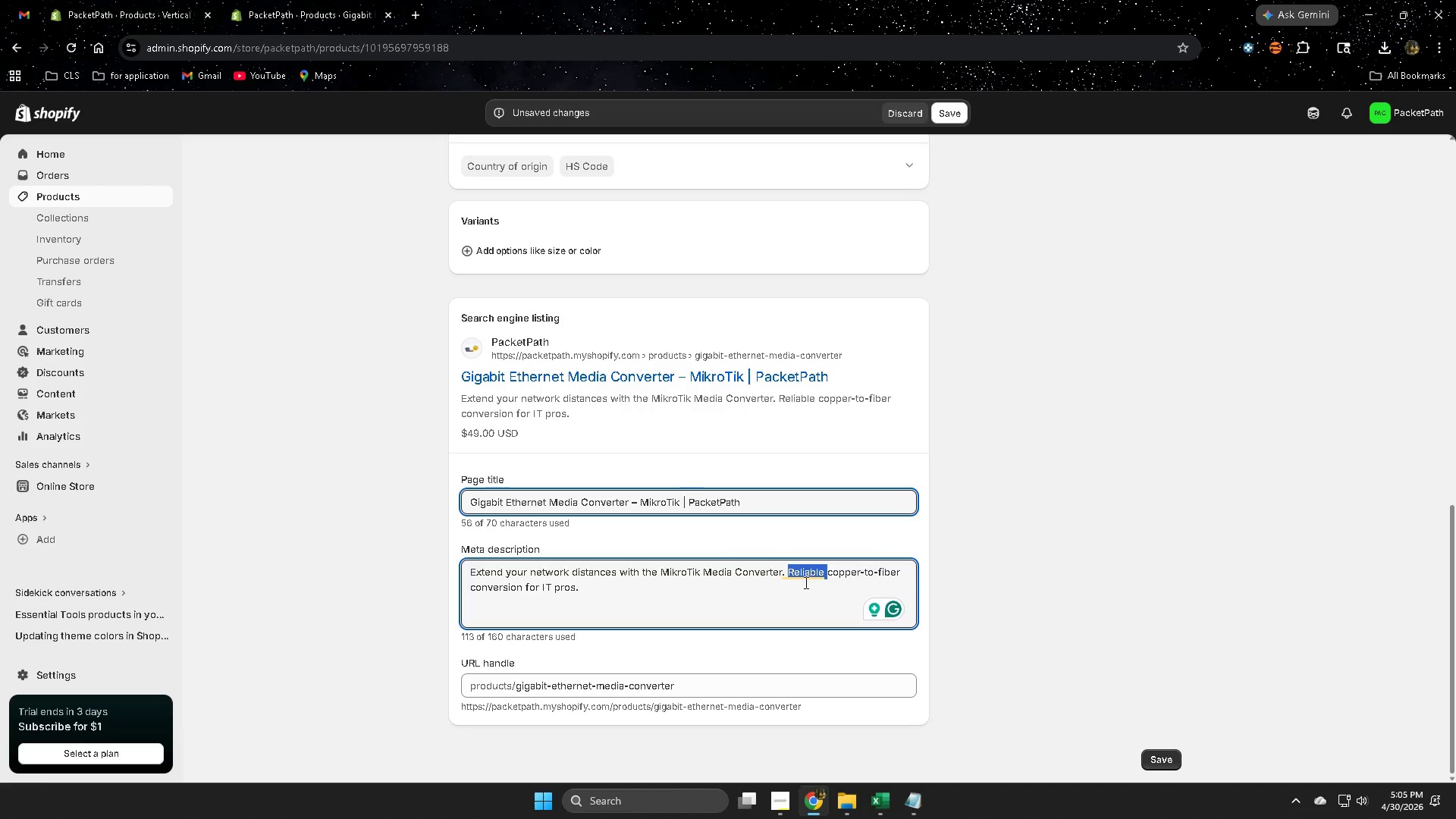 
left_click([799, 588])
 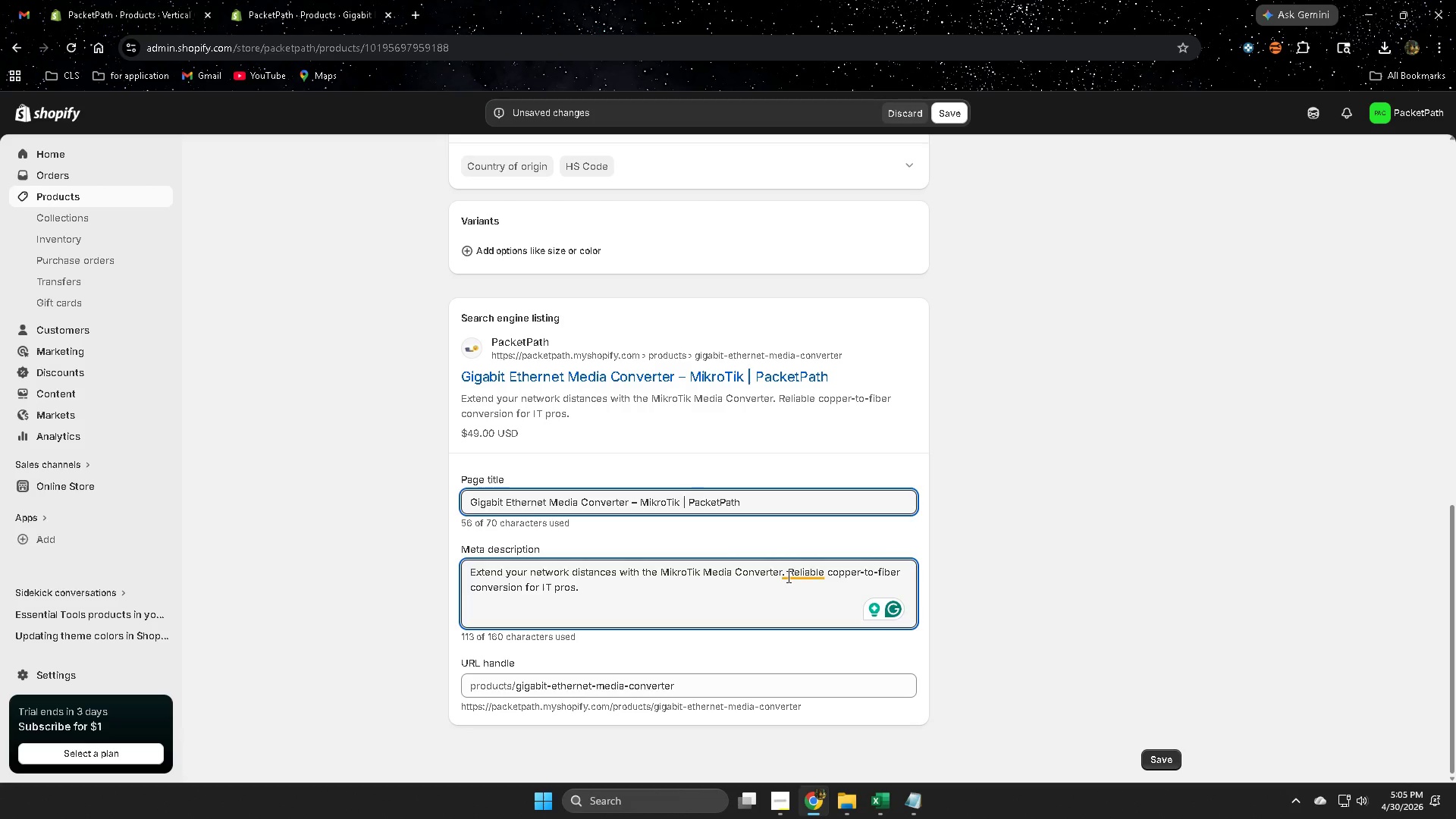 
left_click([787, 576])
 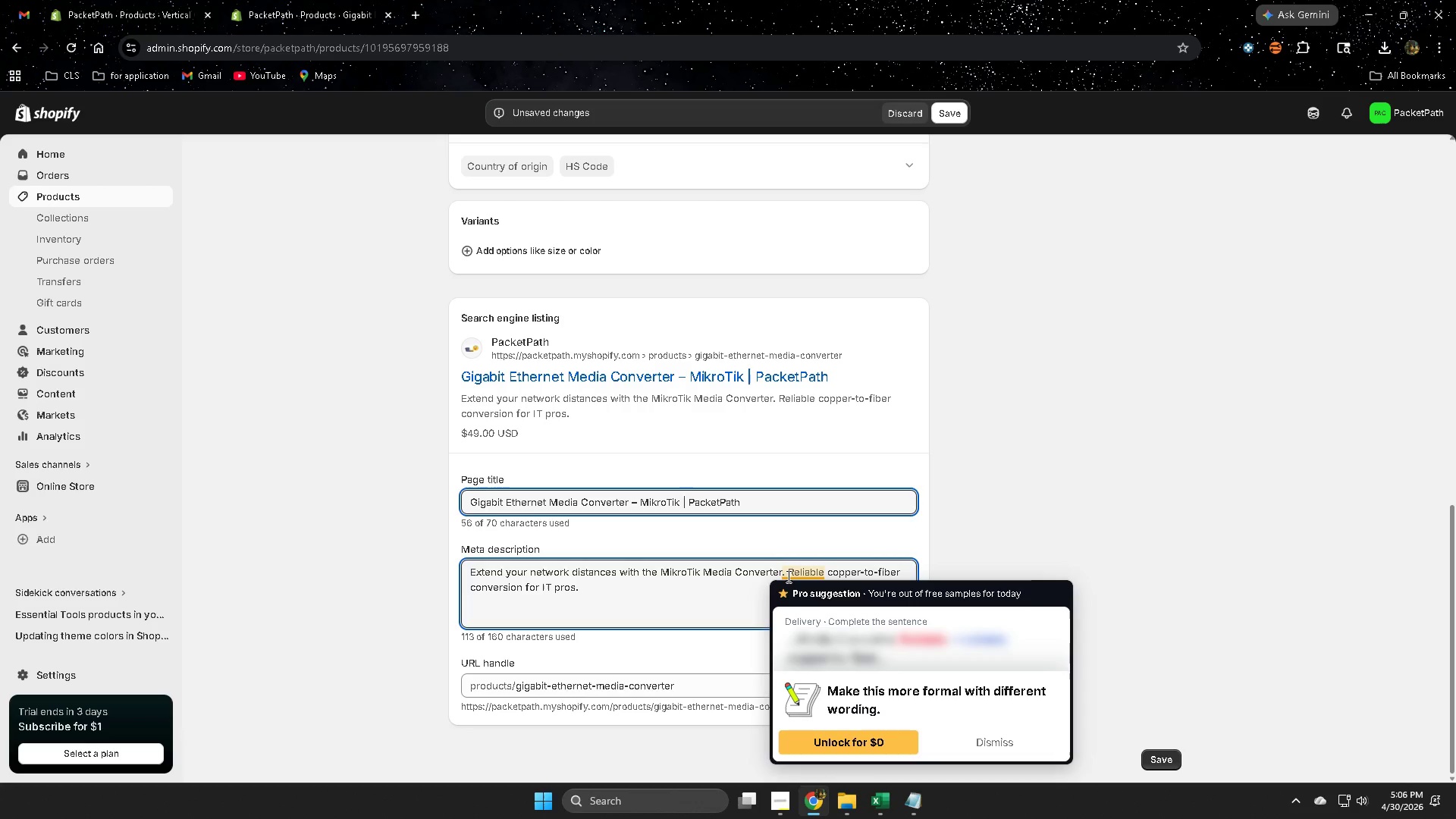 
key(Backspace)
 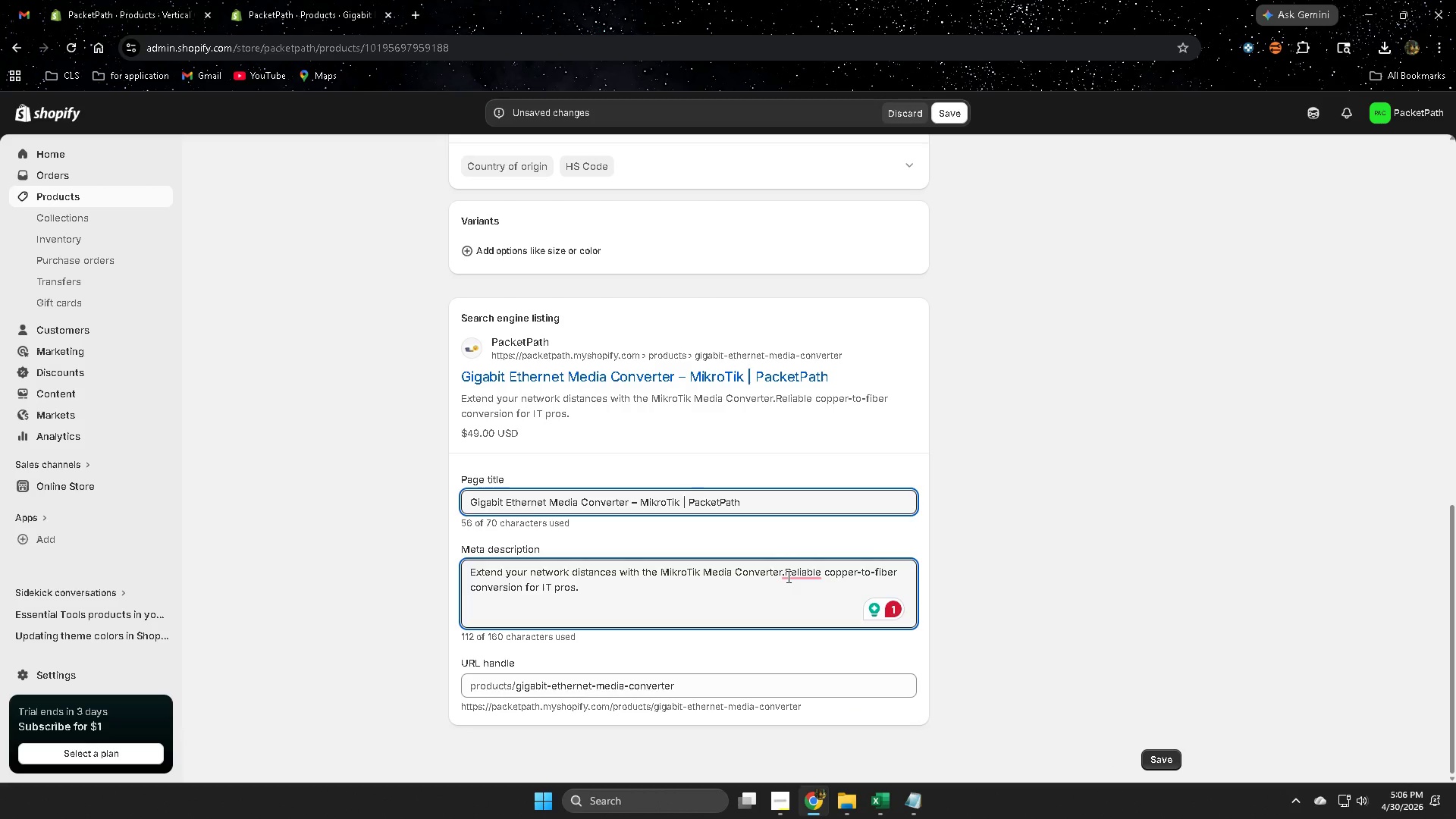 
left_click([801, 573])
 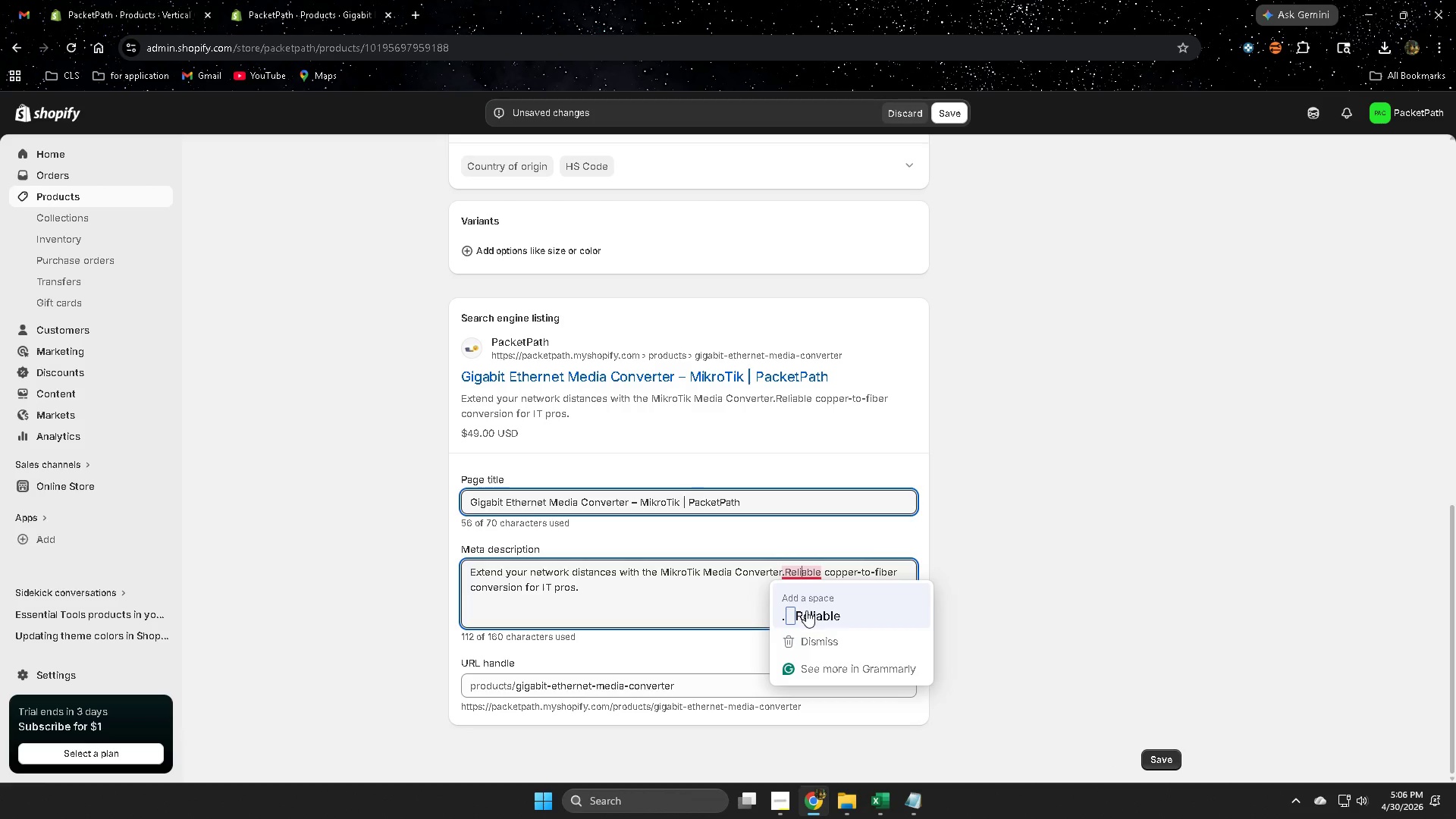 
left_click([806, 613])
 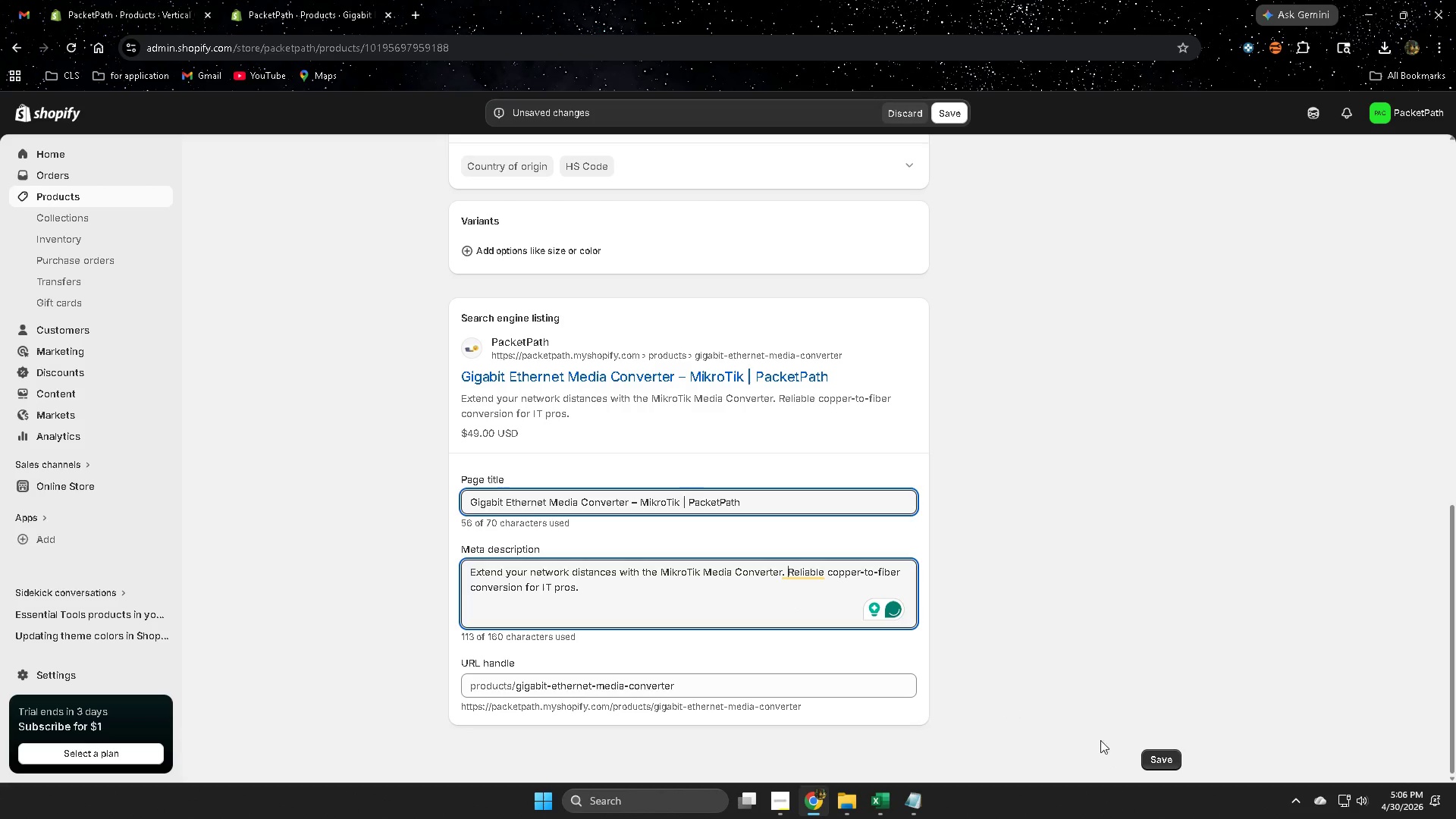 
left_click([1163, 758])
 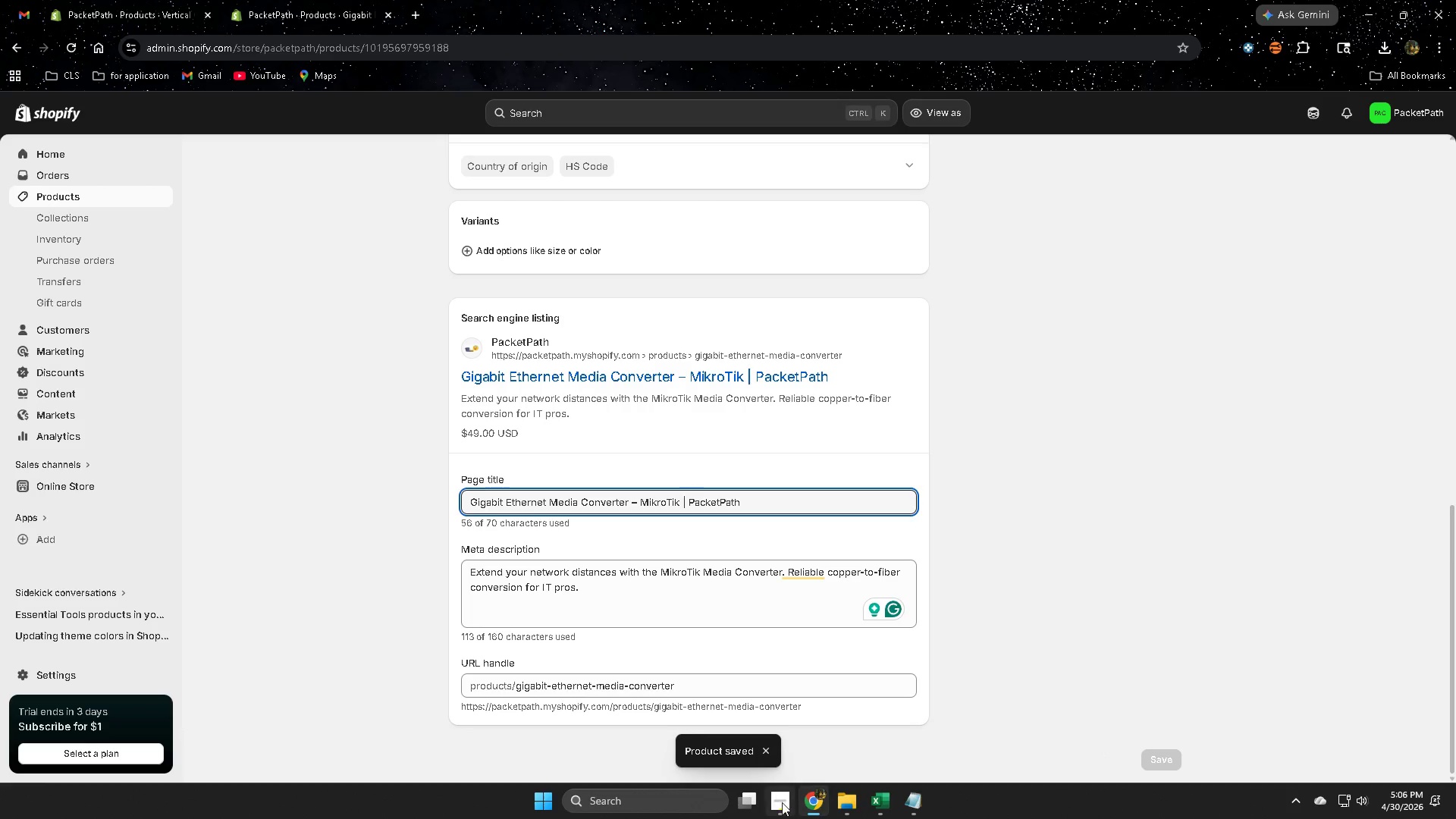 
wait(6.39)
 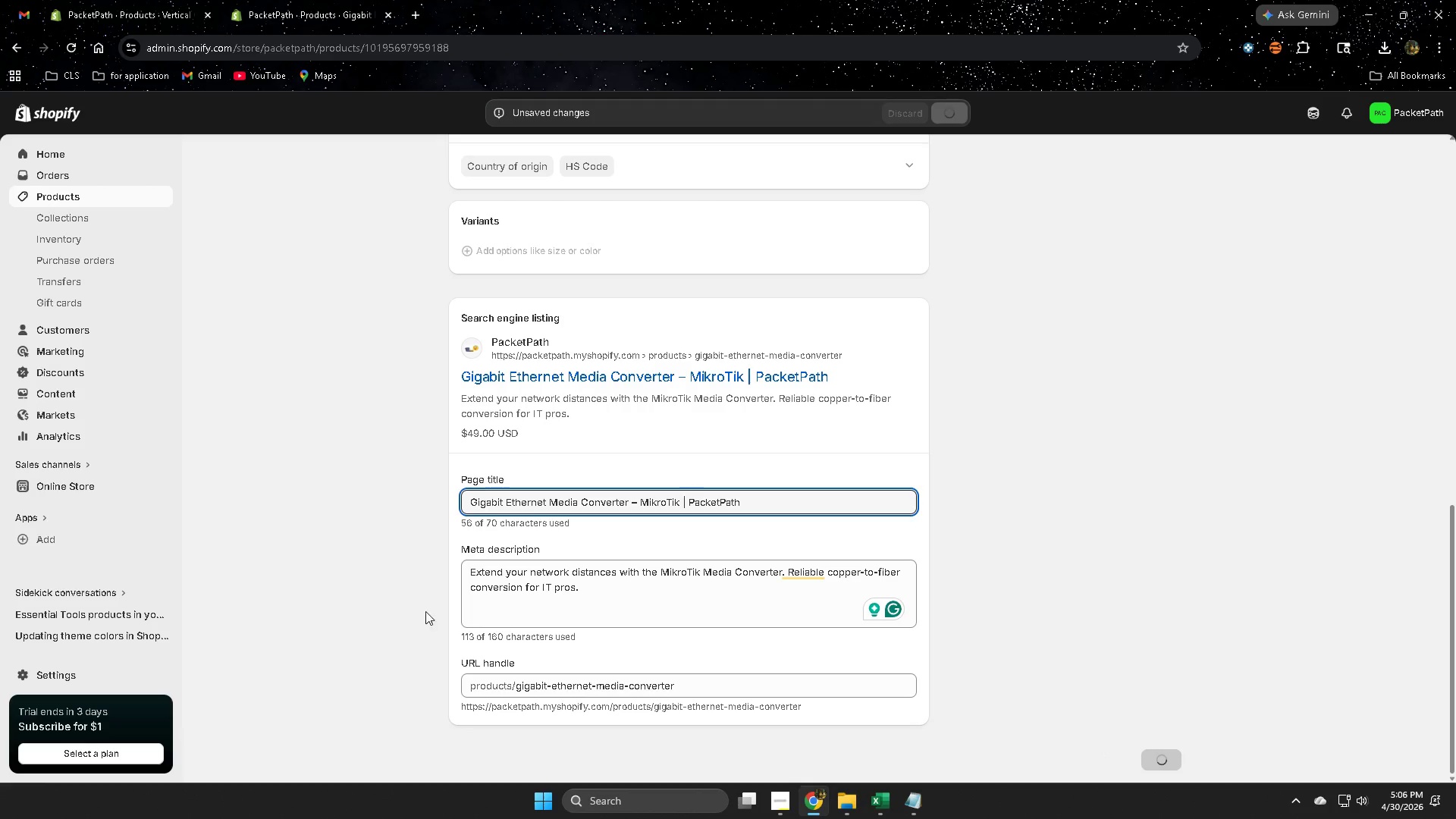 
left_click([780, 802])